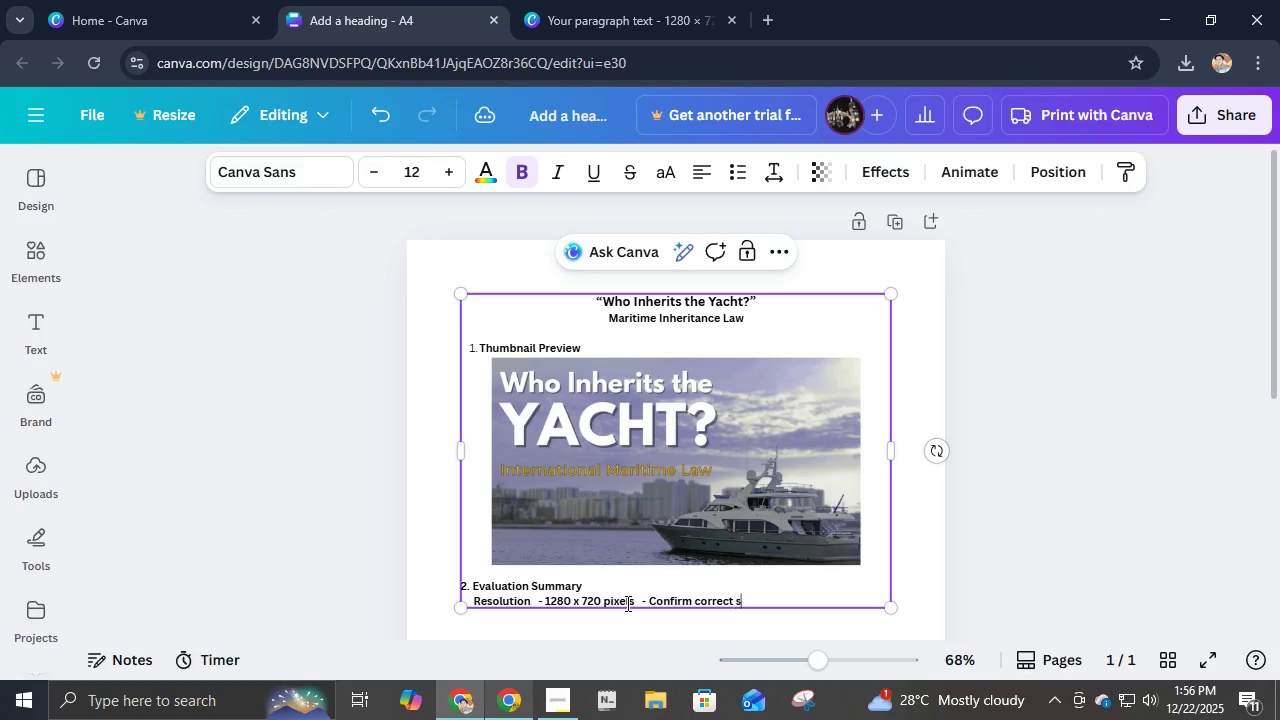 
key(Enter)
 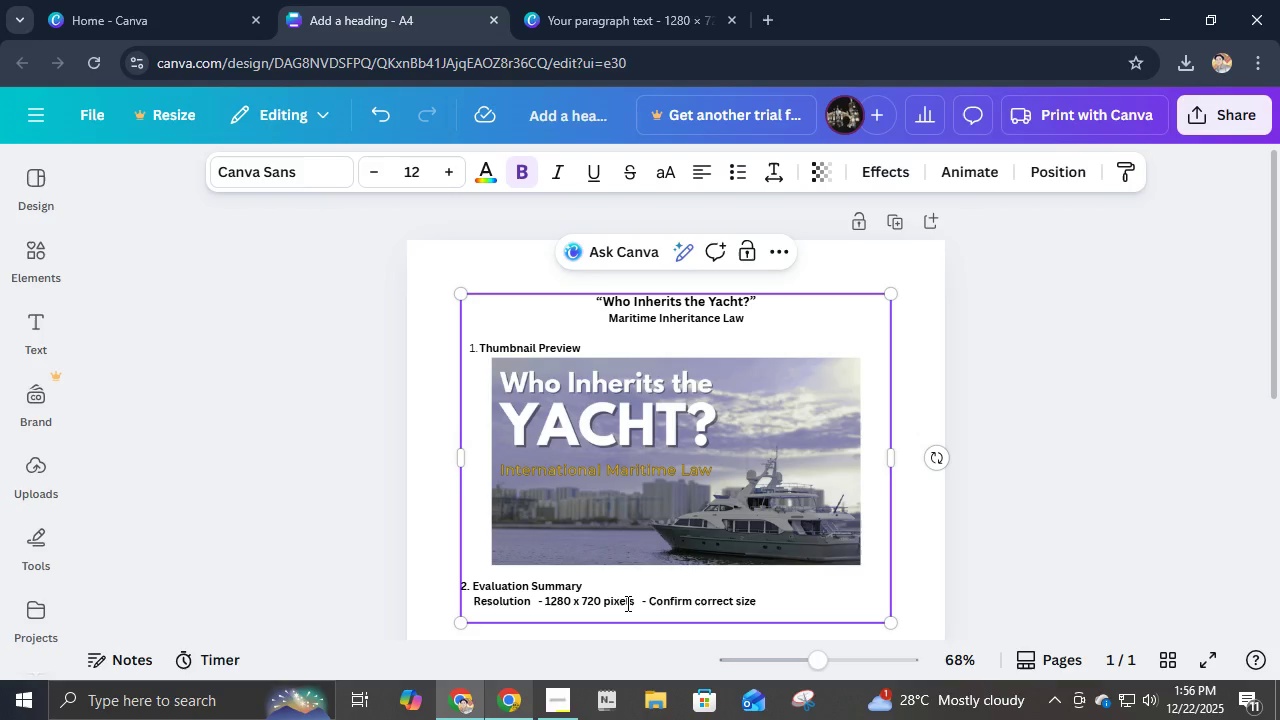 
type(     Text   - )
key(Backspace)
key(Backspace)
key(Backspace)
key(Backspace)
type(Legibility   - Movi)
key(Backspace)
key(Backspace)
type(bile View) )
key(Backspace)
key(Backspace)
type(   - Clear / Readable?)
 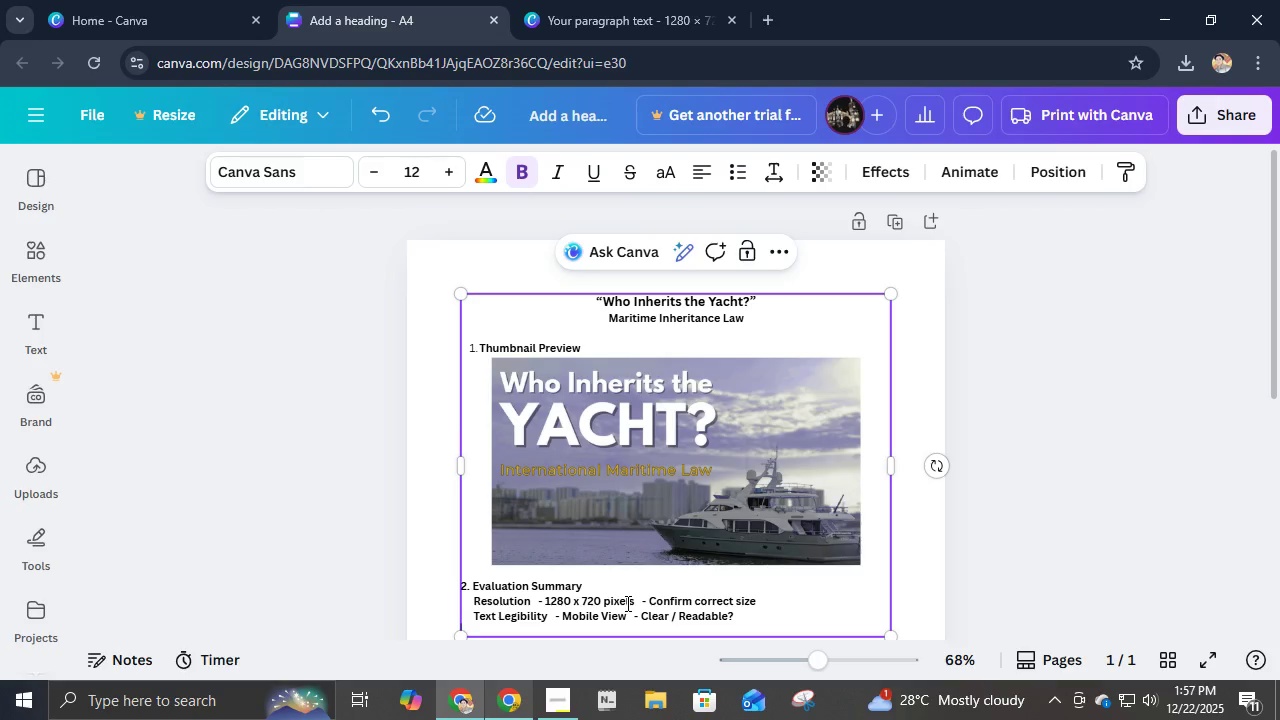 
key(Shift+Enter)
 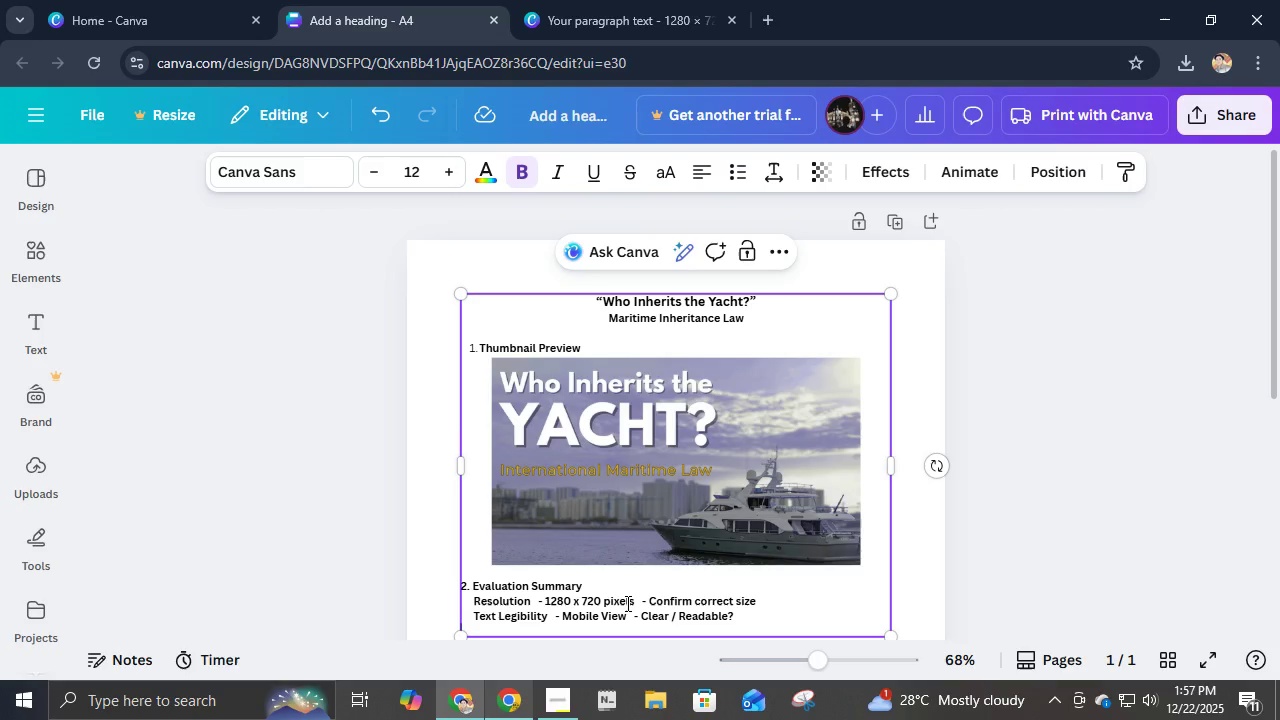 
type(     Font Uage   - Leauge )
key(Backspace)
key(Backspace)
key(Backspace)
key(Backspace)
type(gue Spartn)
key(Backspace)
type(an / Mons)
key(Backspace)
type(tserrat   - Correct Style?)
 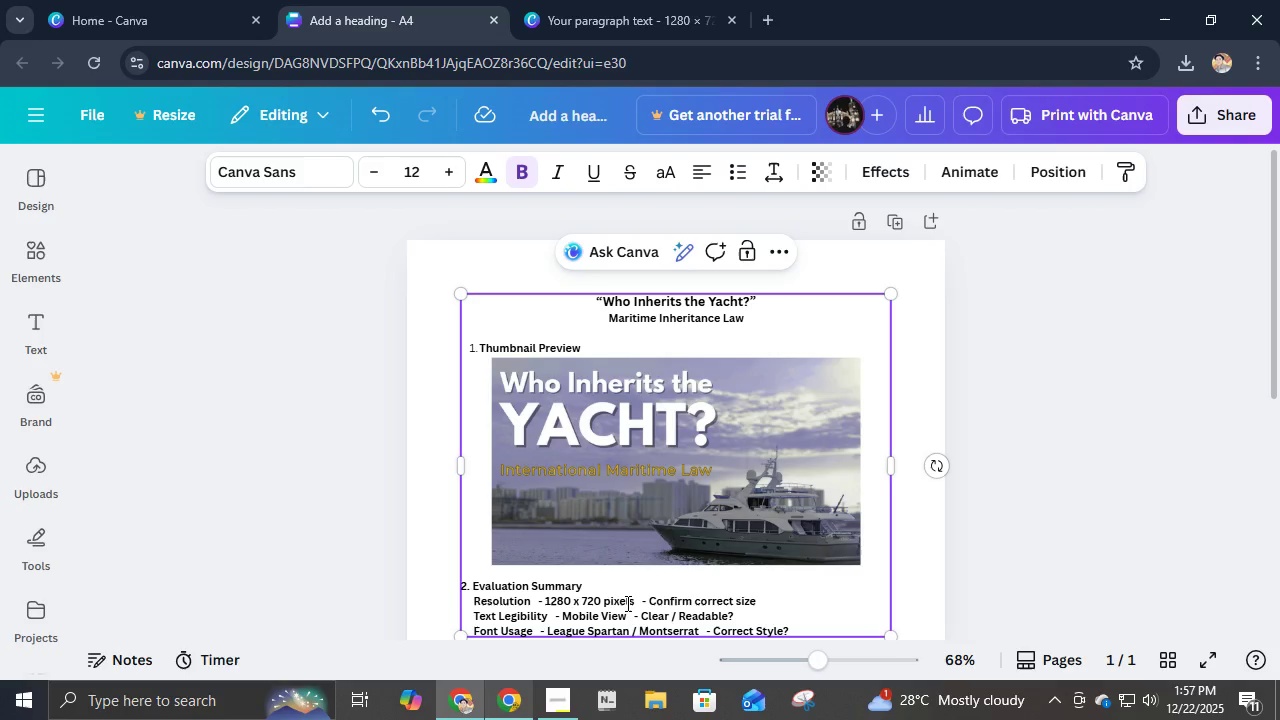 
key(Enter)
 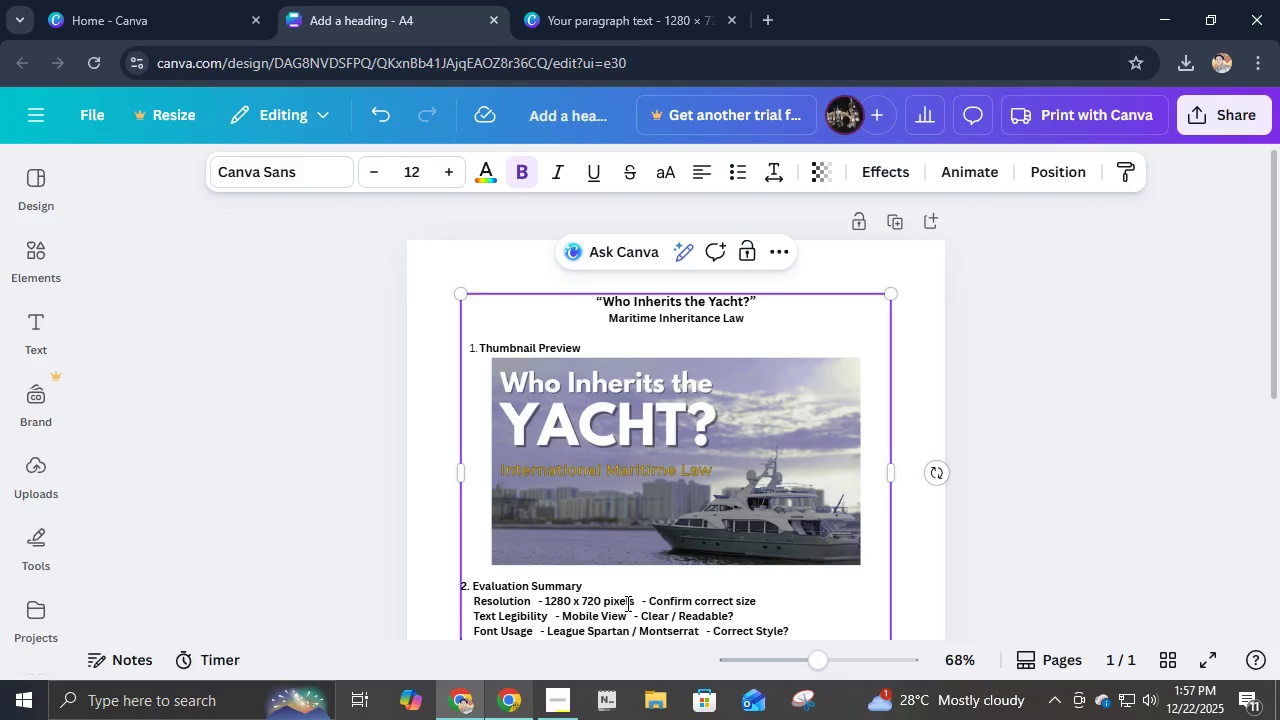 
scroll: coordinate [626, 610], scroll_direction: down, amount: 2.0
 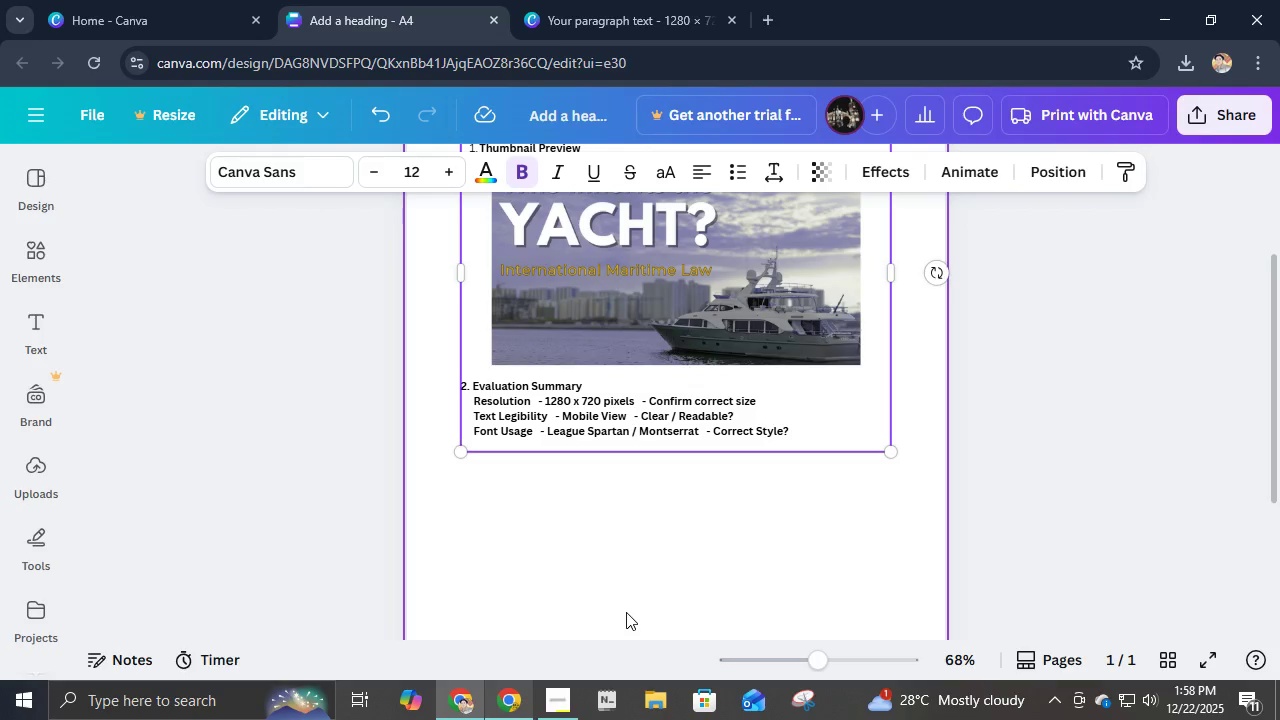 
type(     Color Palette   - Navy , )
key(Backspace)
key(Backspace)
key(Backspace)
type(, White, F)
key(Backspace)
type(Gold   - Consdi)
key(Backspace)
key(Backspace)
type(istent)
 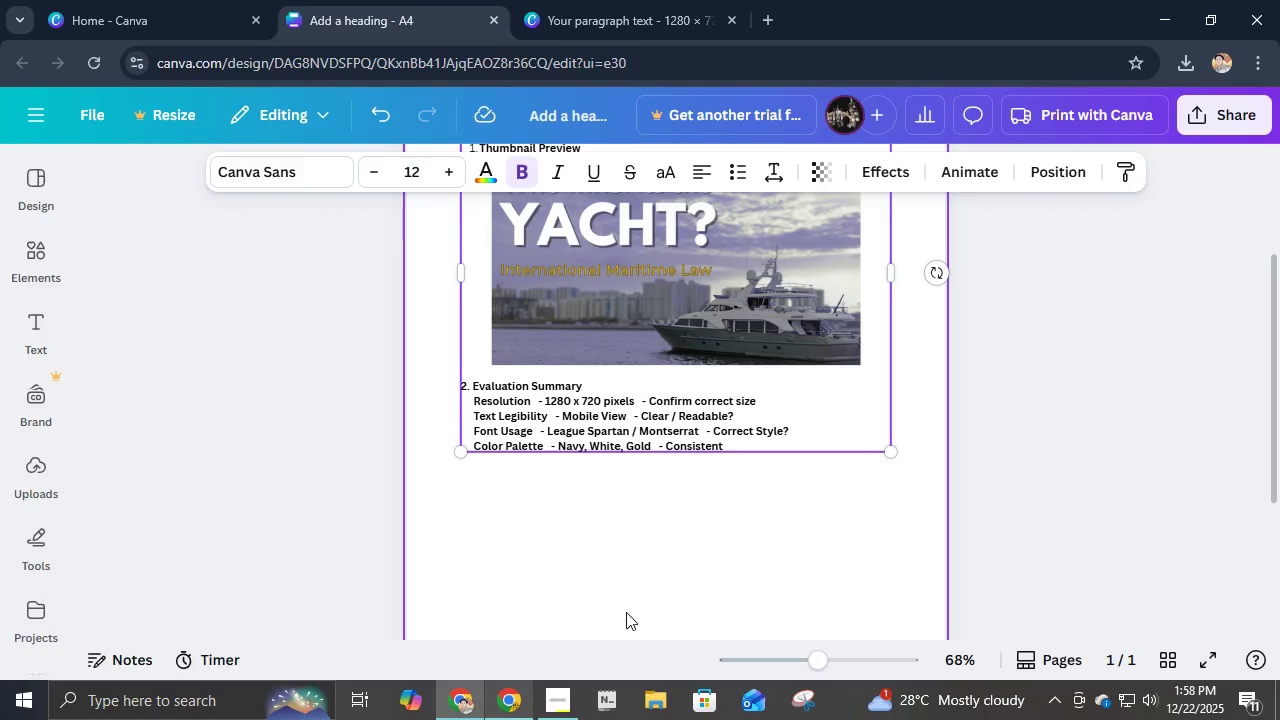 
scroll: coordinate [700, 583], scroll_direction: up, amount: 2.0
 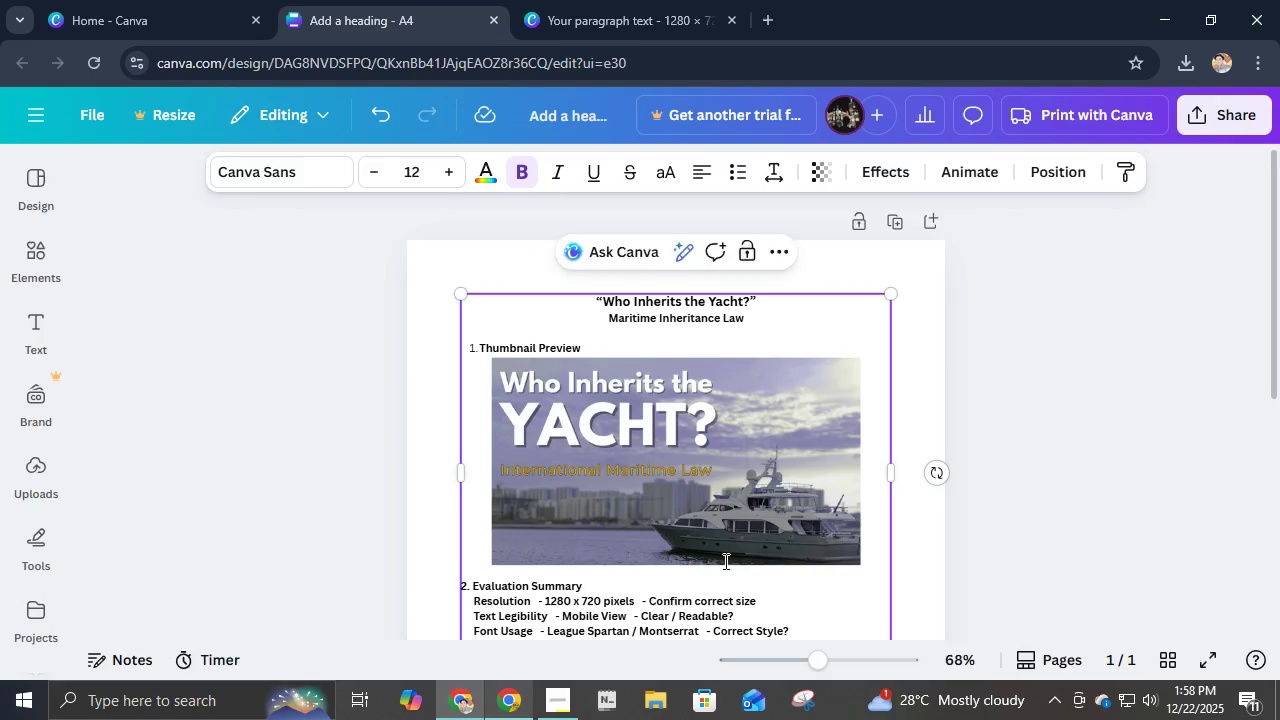 
scroll: coordinate [724, 561], scroll_direction: down, amount: 2.0
 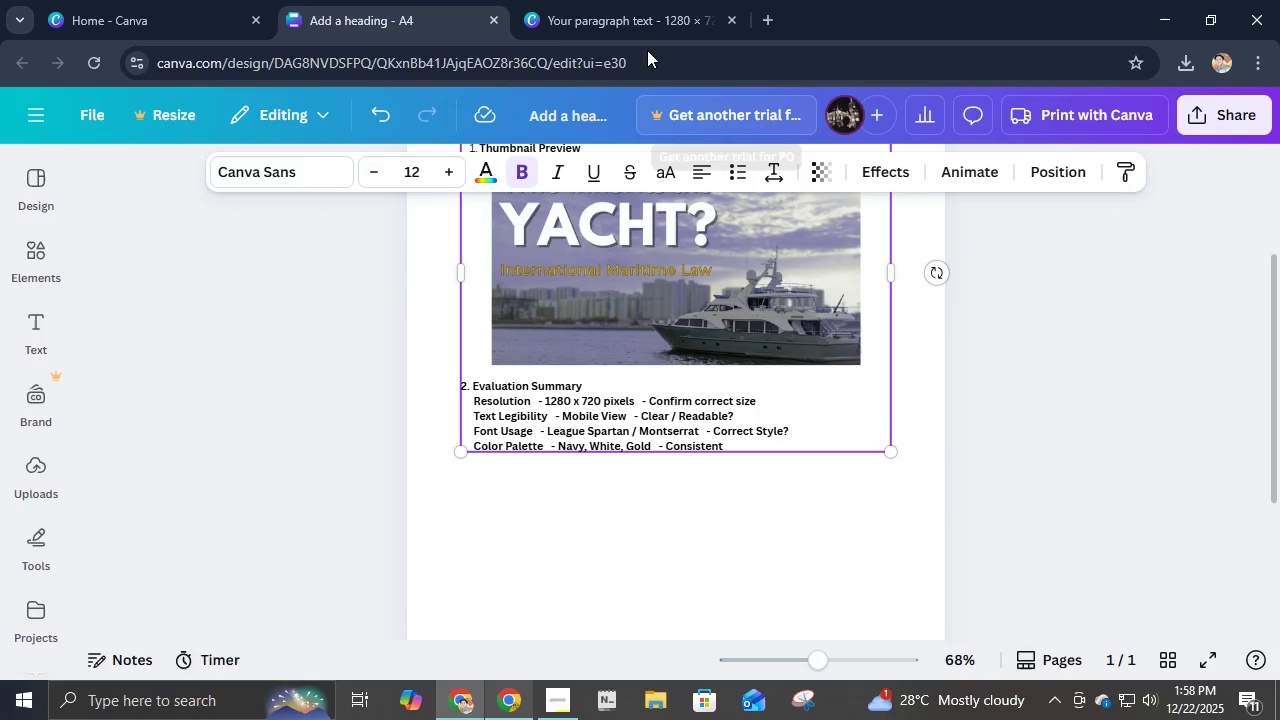 
left_click([637, 26])
 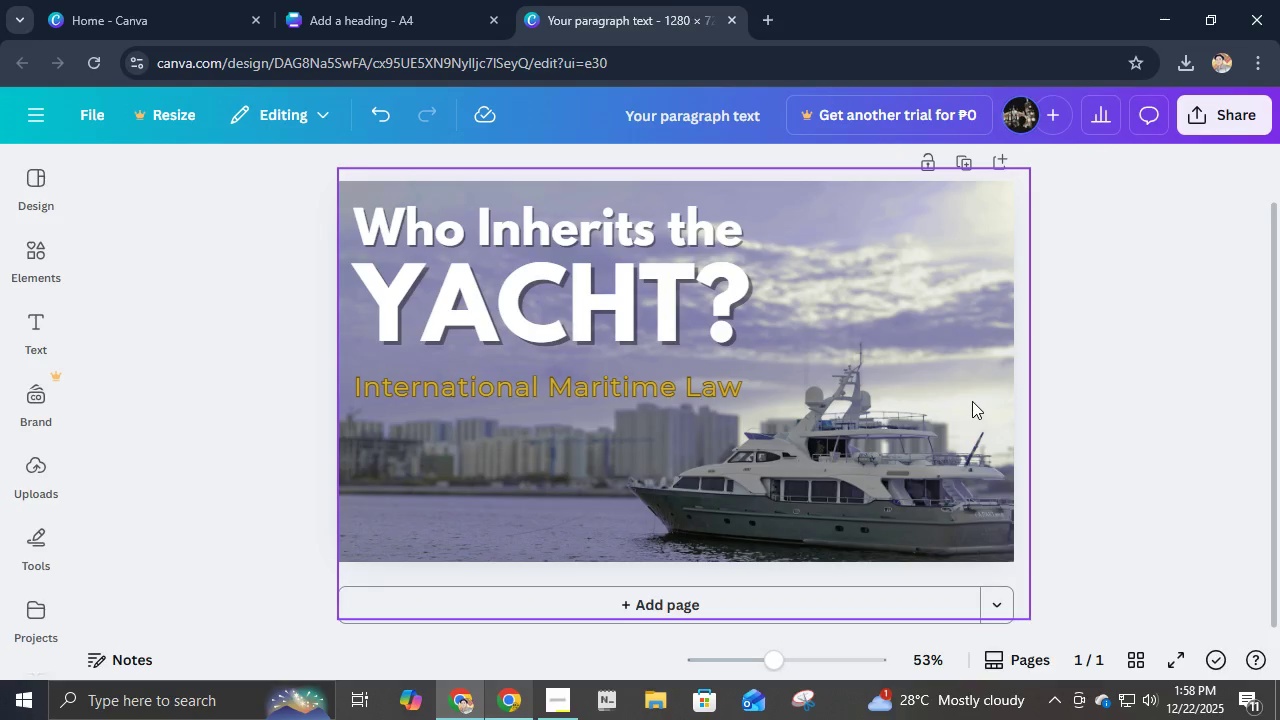 
left_click([972, 401])
 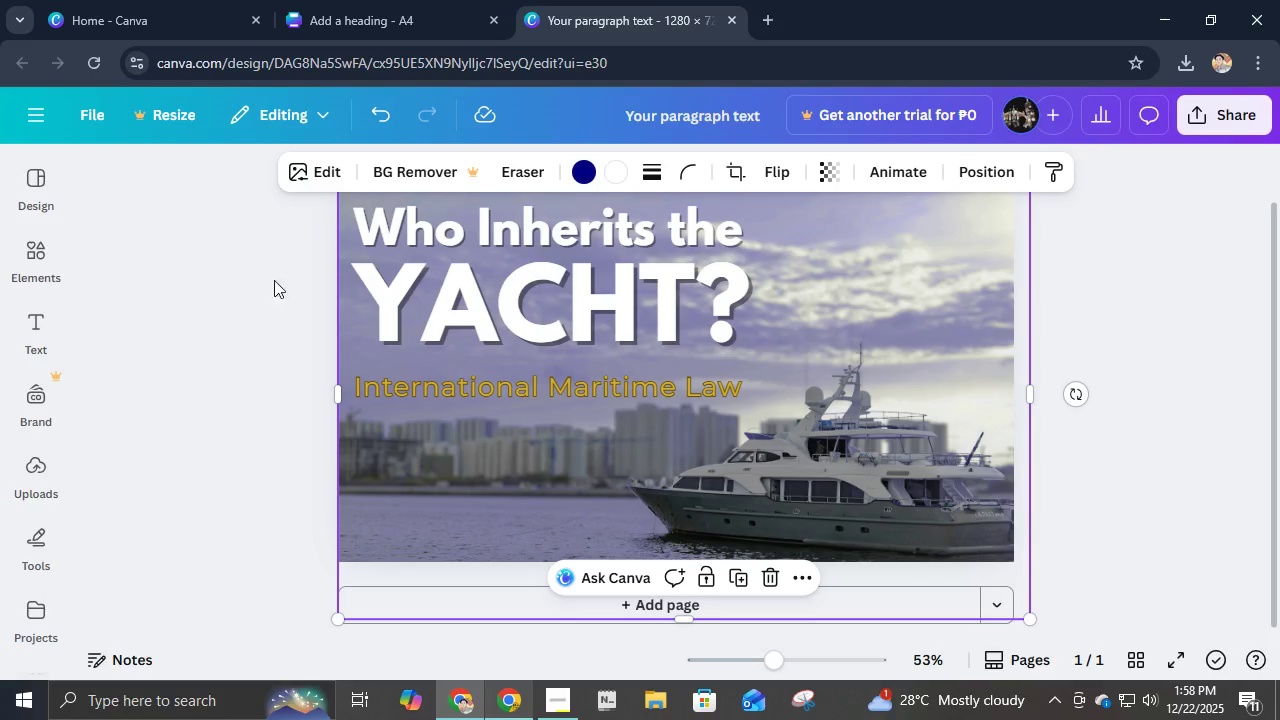 
left_click([43, 272])
 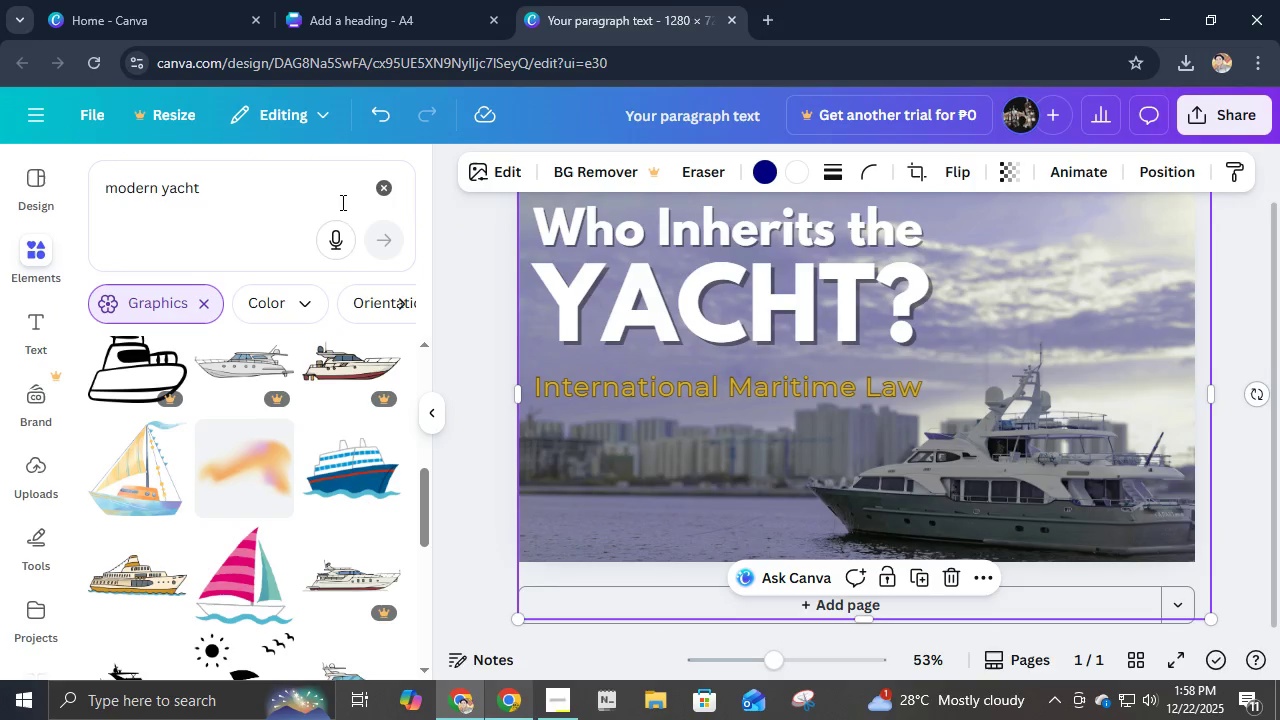 
left_click([374, 190])
 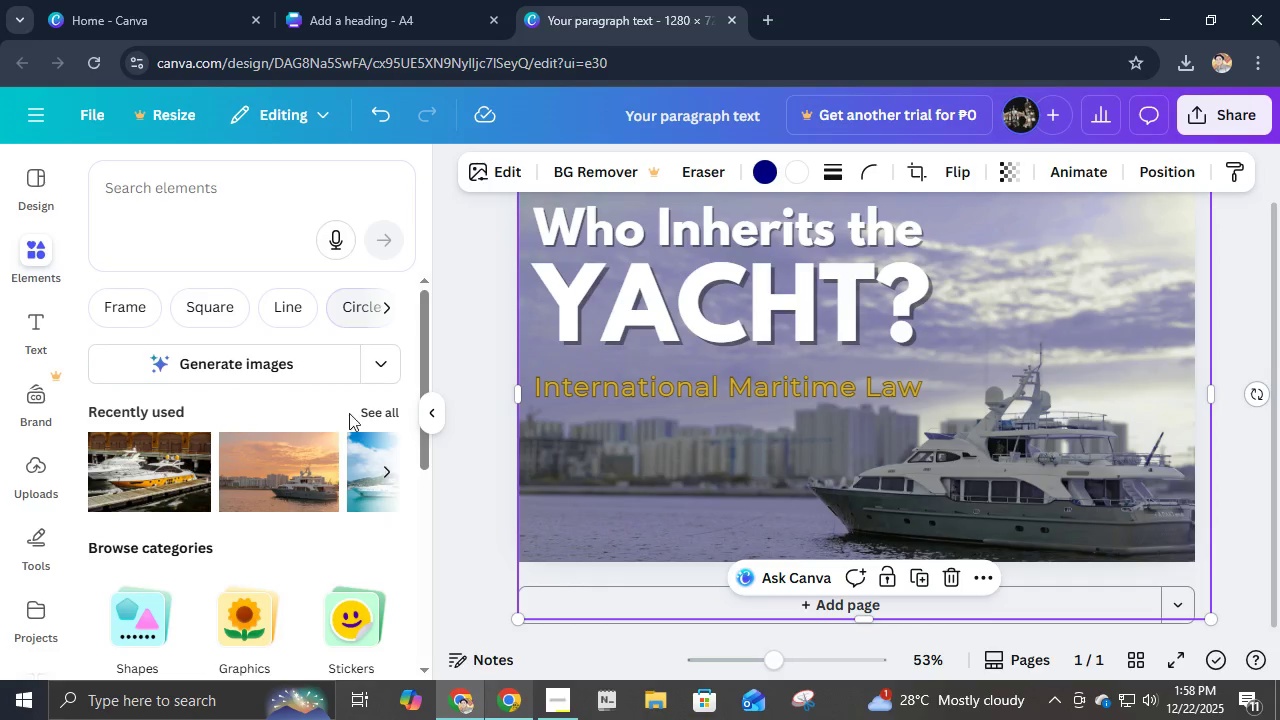 
scroll: coordinate [349, 453], scroll_direction: up, amount: 3.0
 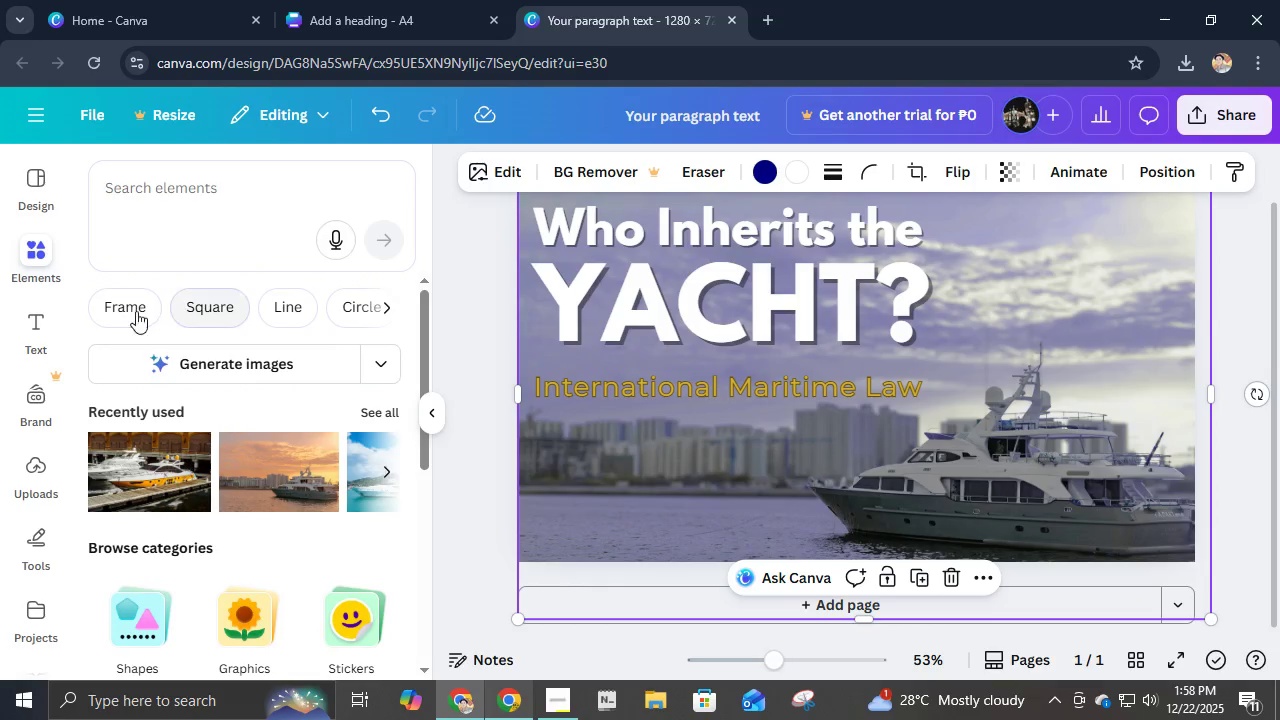 
left_click([230, 301])
 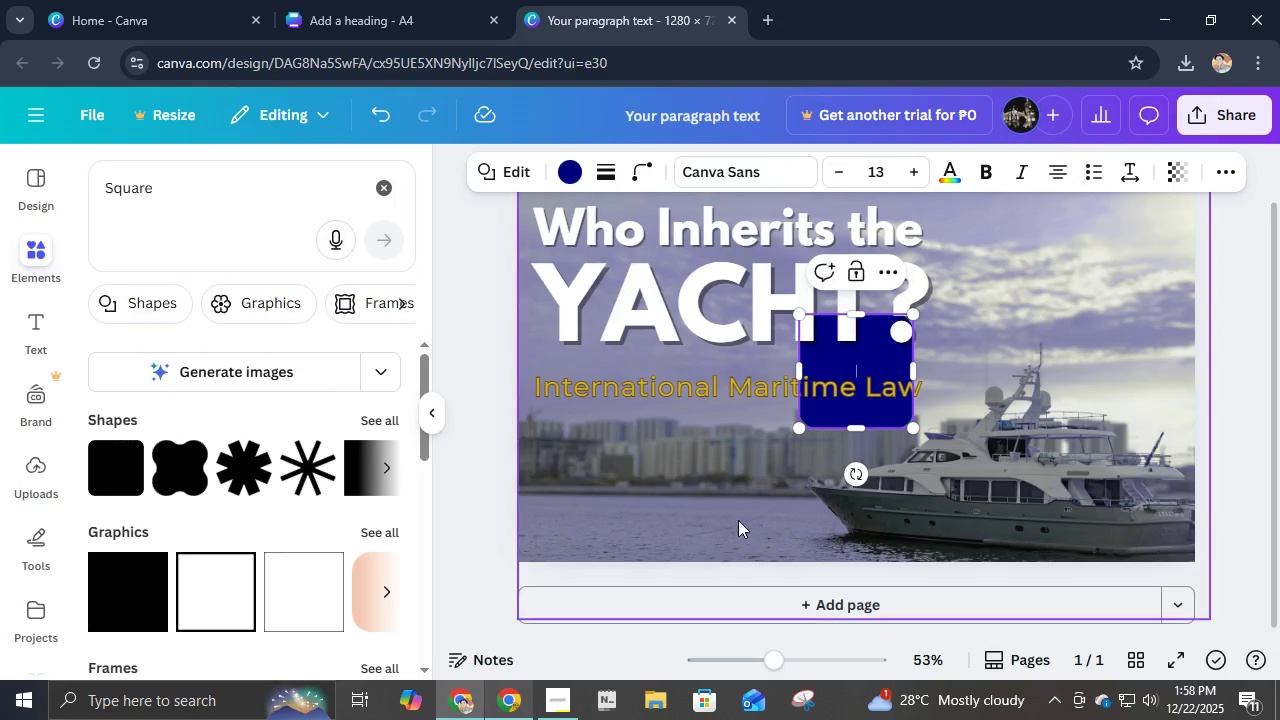 
left_click_drag(start_coordinate=[864, 420], to_coordinate=[573, 282])
 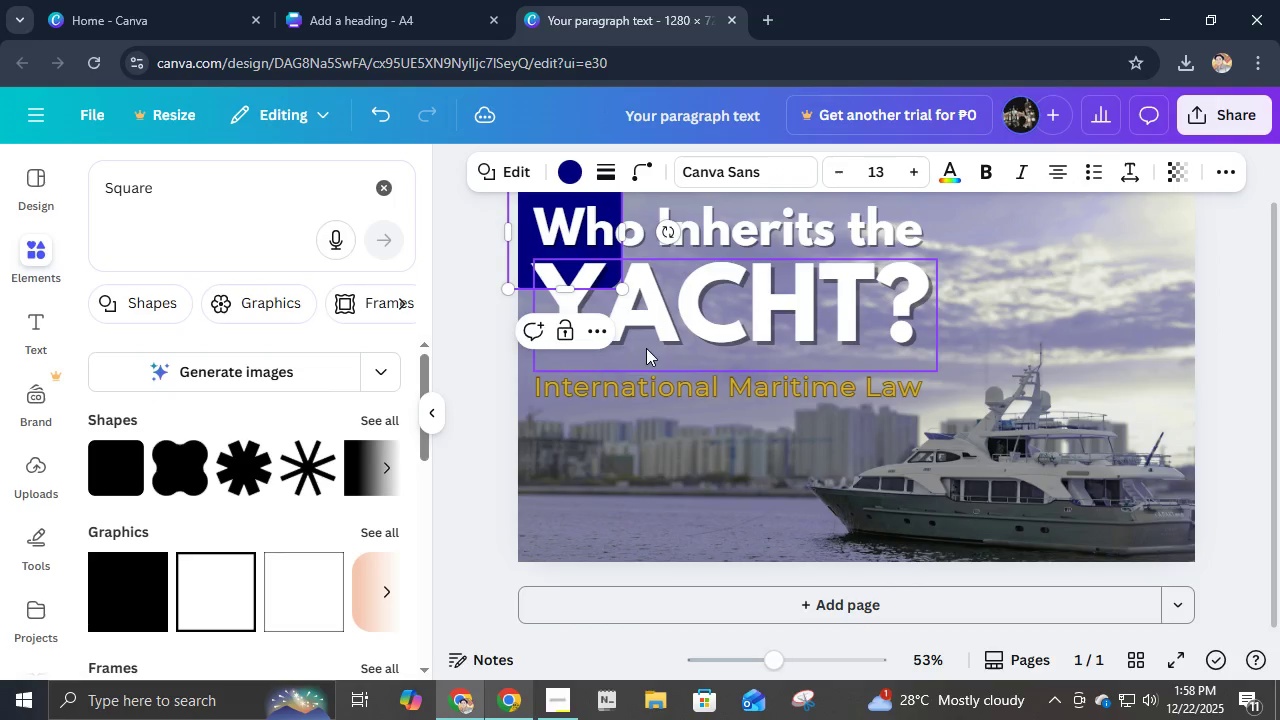 
hold_key(key=ControlLeft, duration=0.58)
scroll: coordinate [782, 415], scroll_direction: down, amount: 2.0
 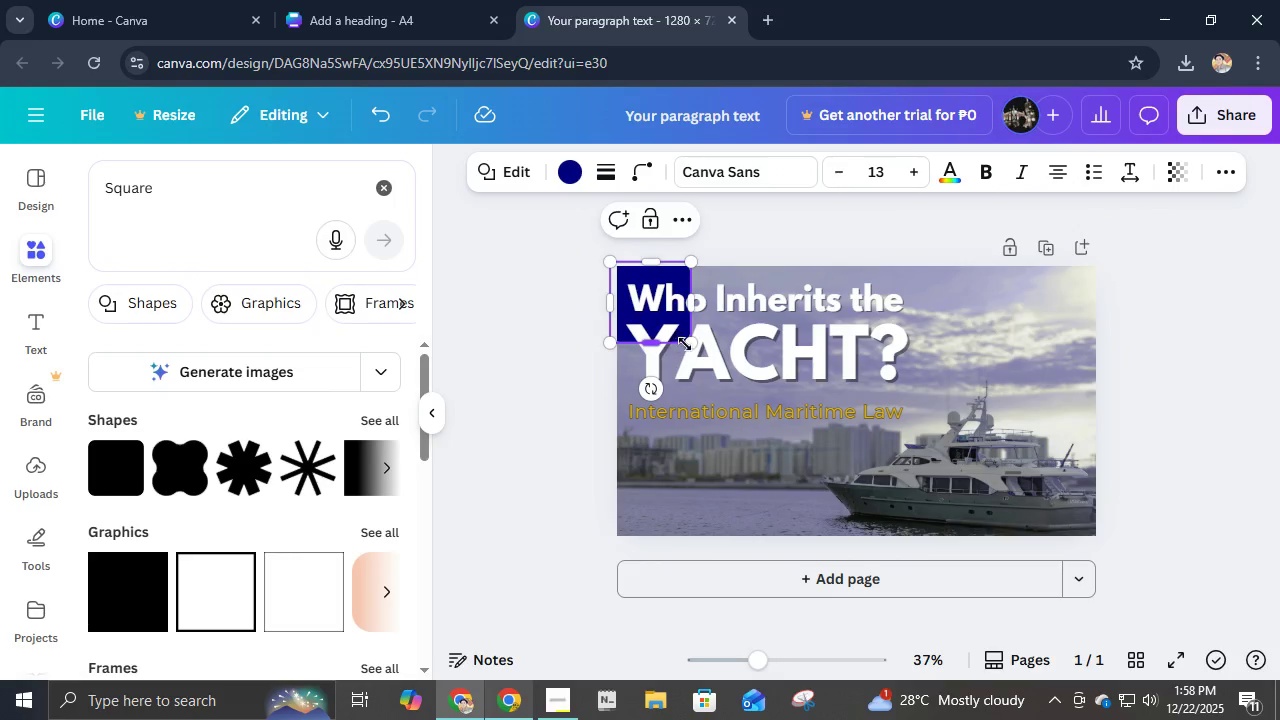 
left_click_drag(start_coordinate=[688, 345], to_coordinate=[936, 431])
 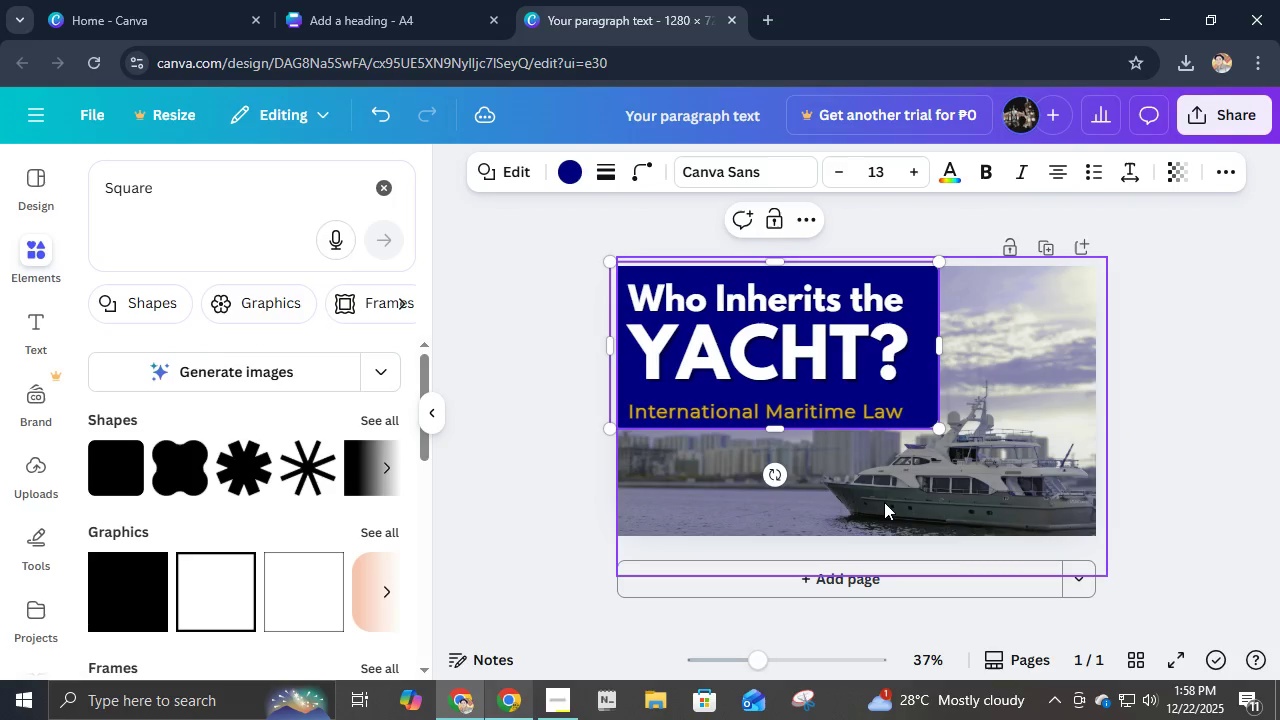 
key(Control+D)
 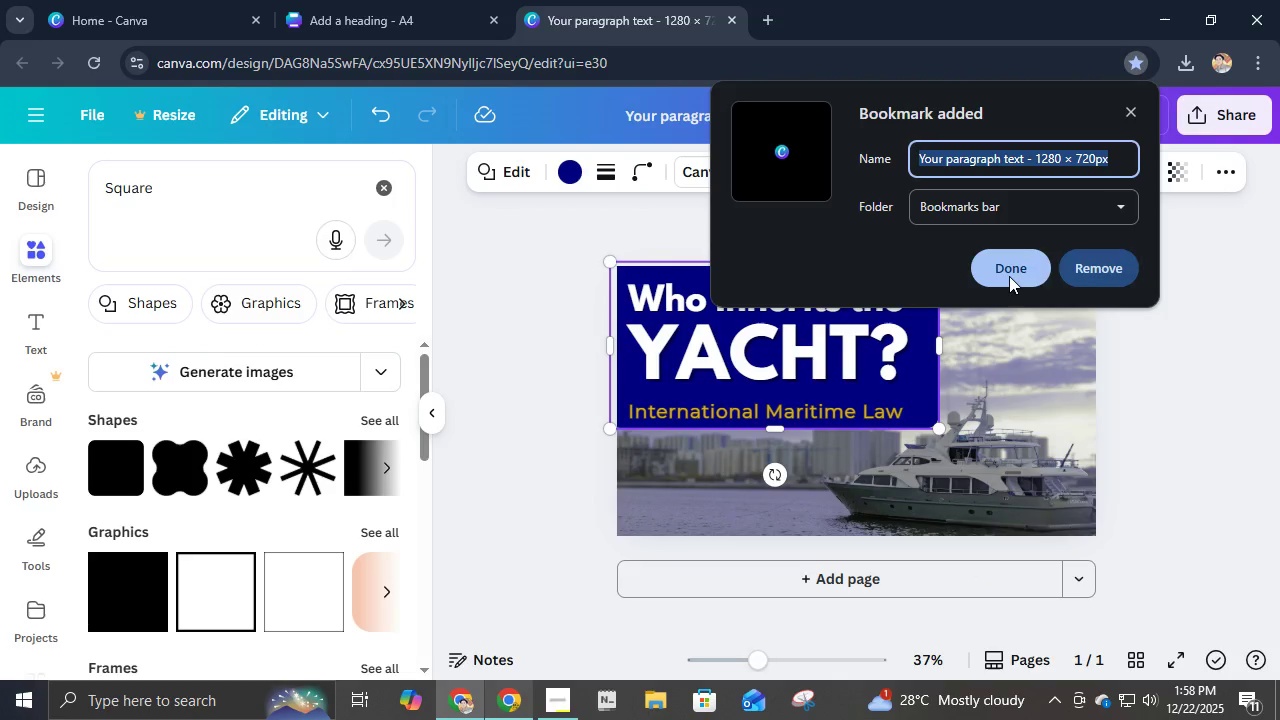 
left_click([1123, 271])
 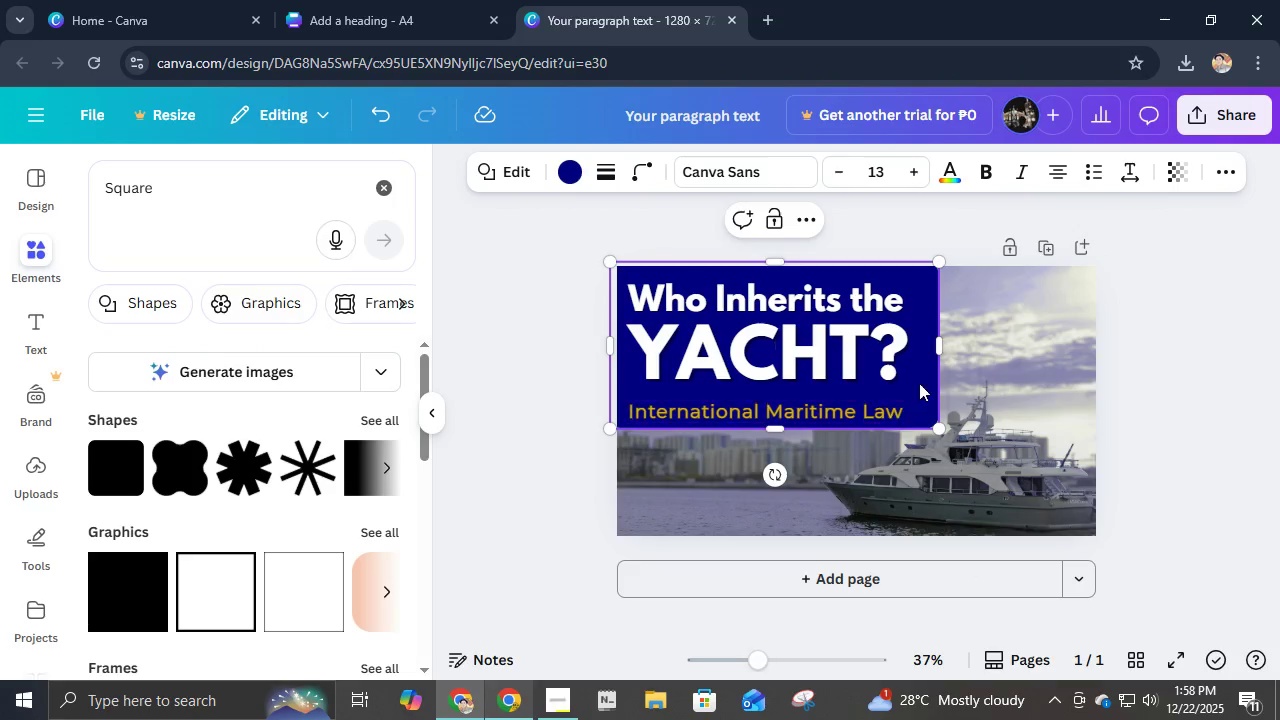 
left_click([934, 368])
 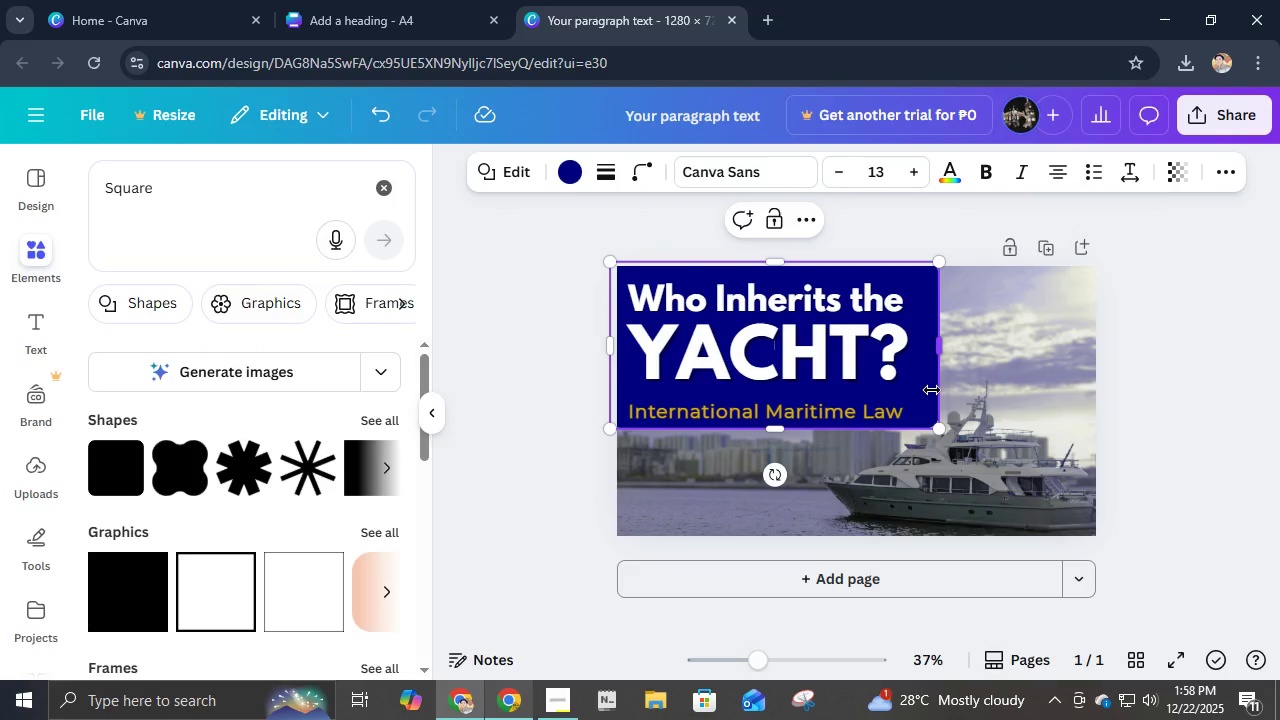 
key(Control+D)
 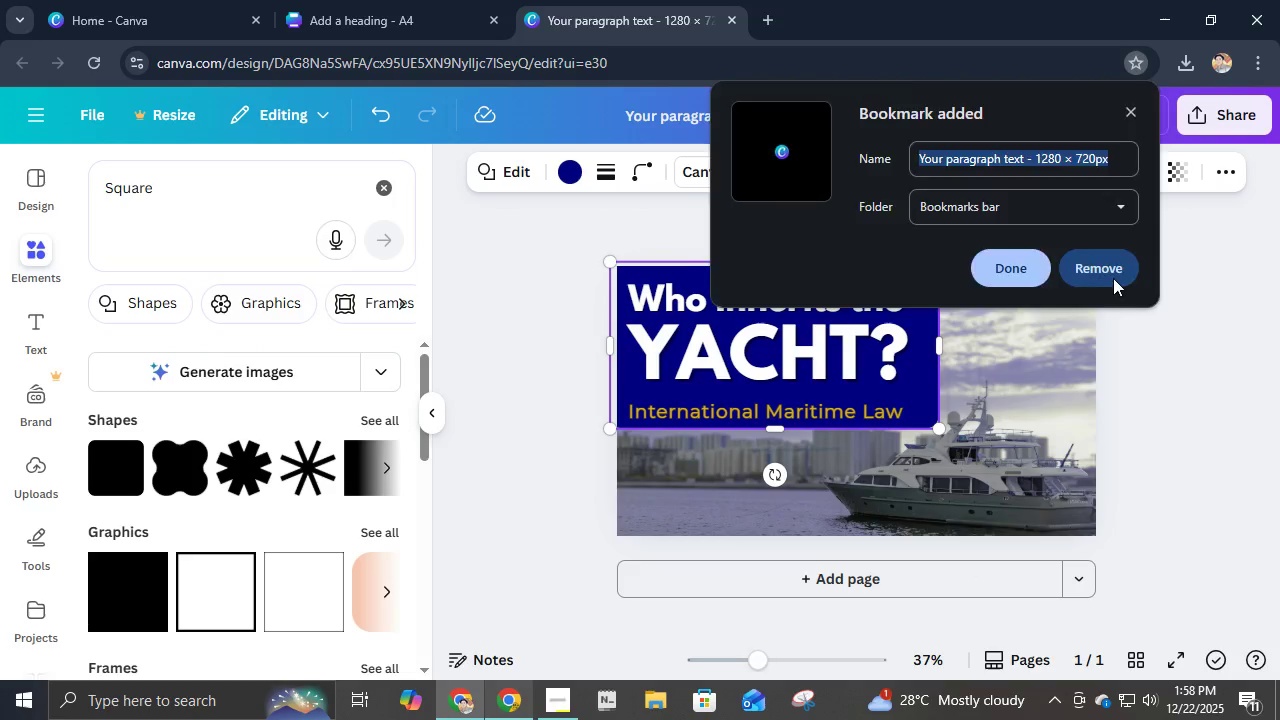 
double_click([1194, 435])
 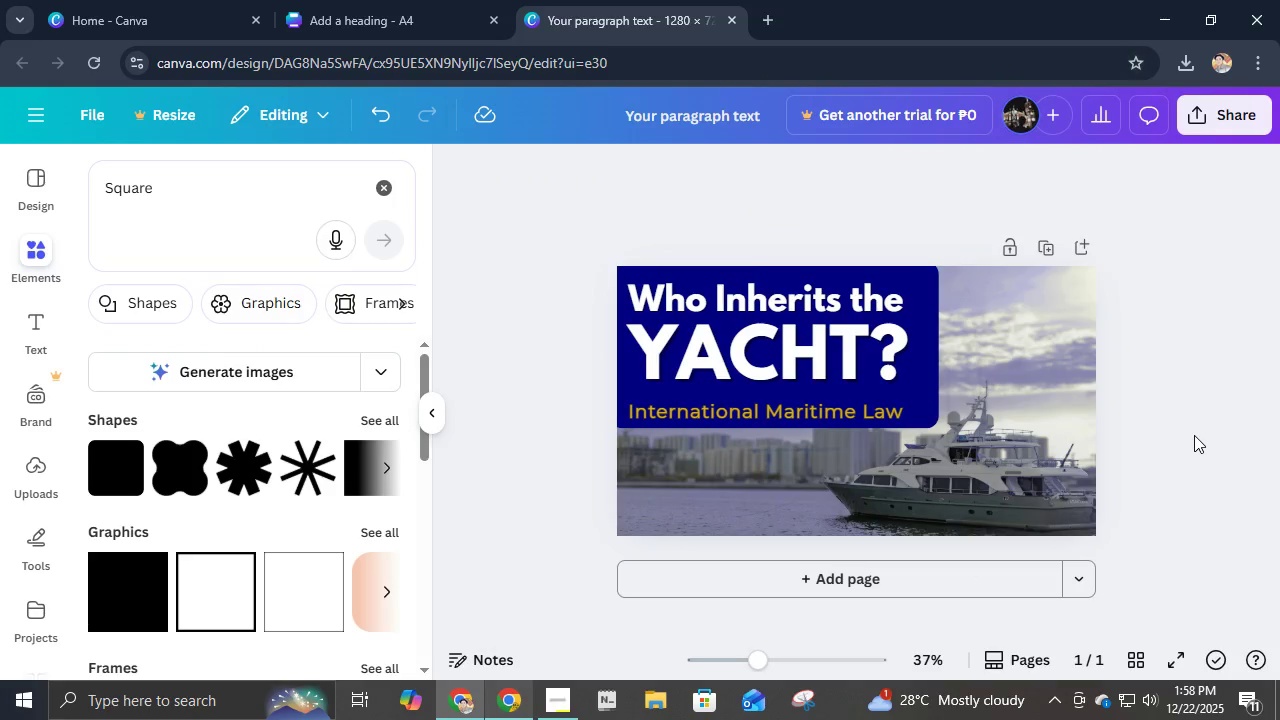 
scroll: coordinate [1194, 435], scroll_direction: up, amount: 2.0
 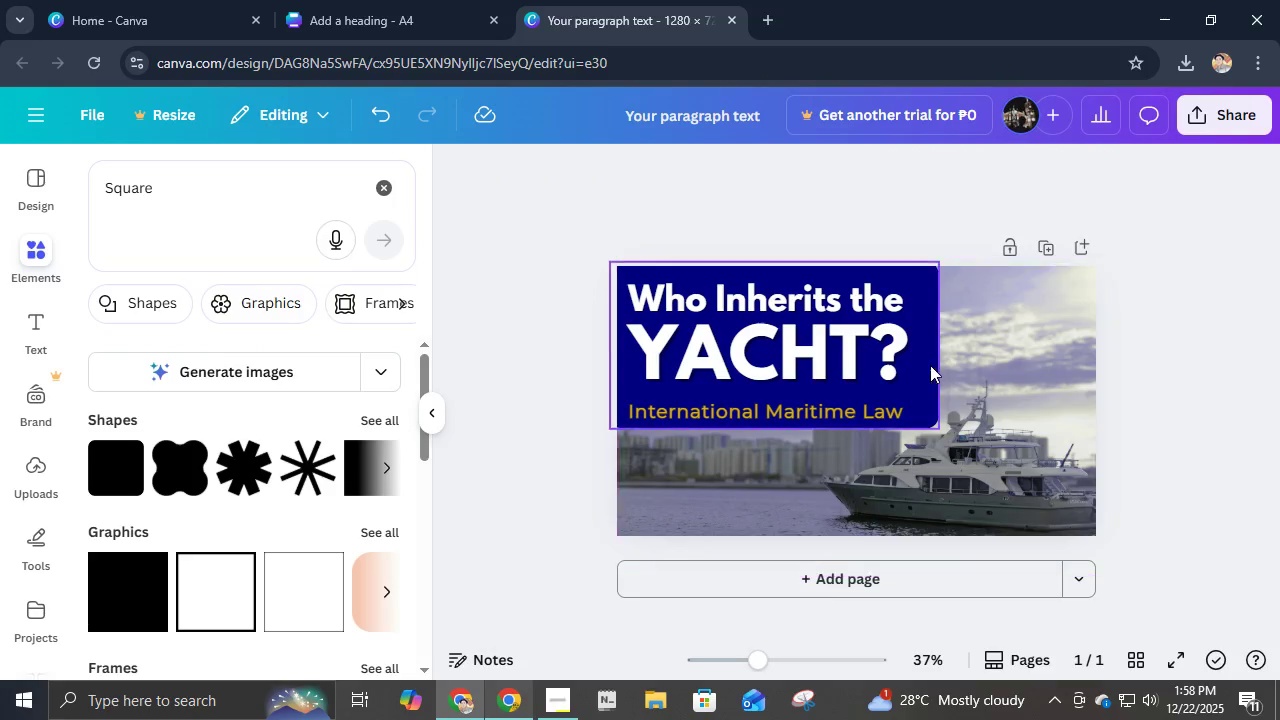 
left_click([923, 363])
 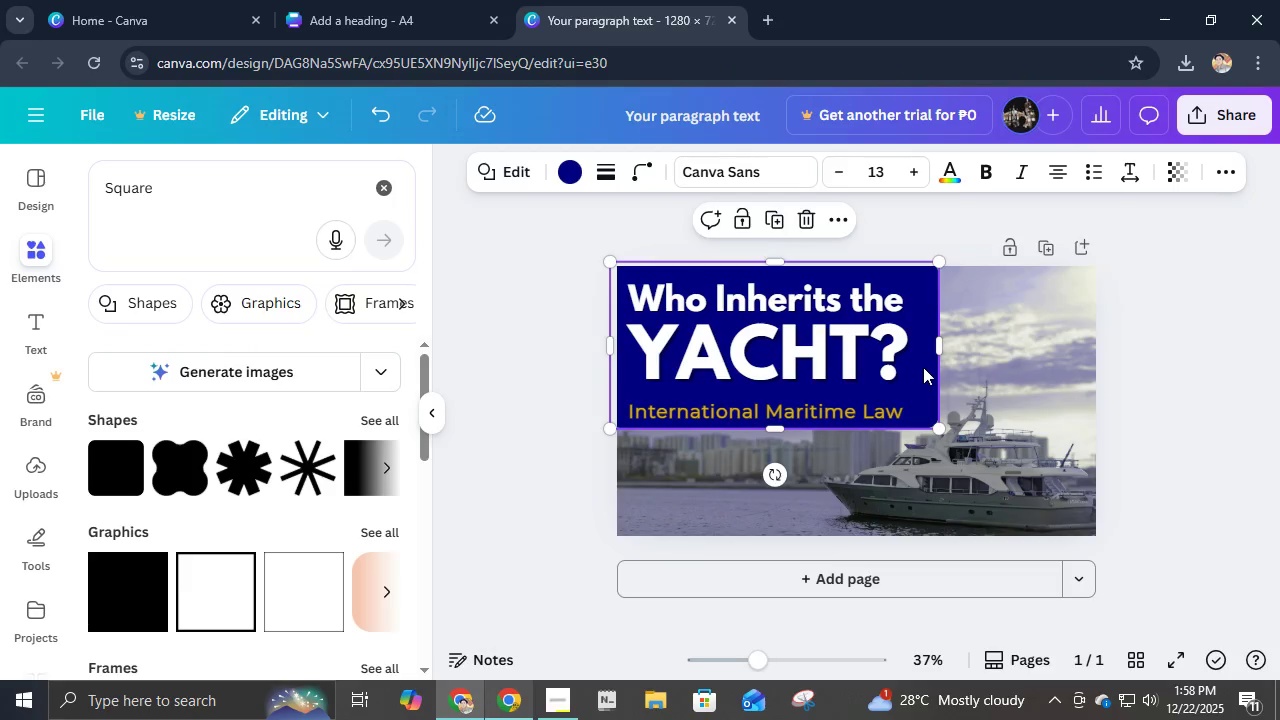 
key(Control+F)
 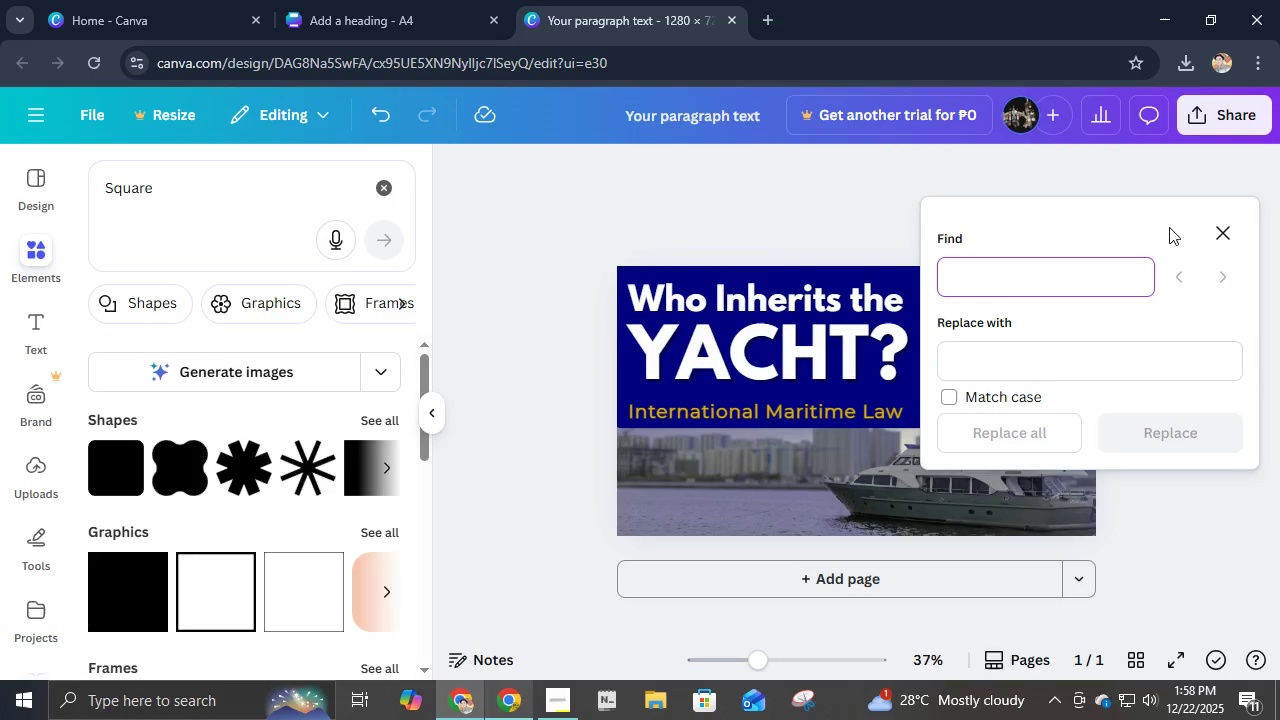 
left_click([1220, 238])
 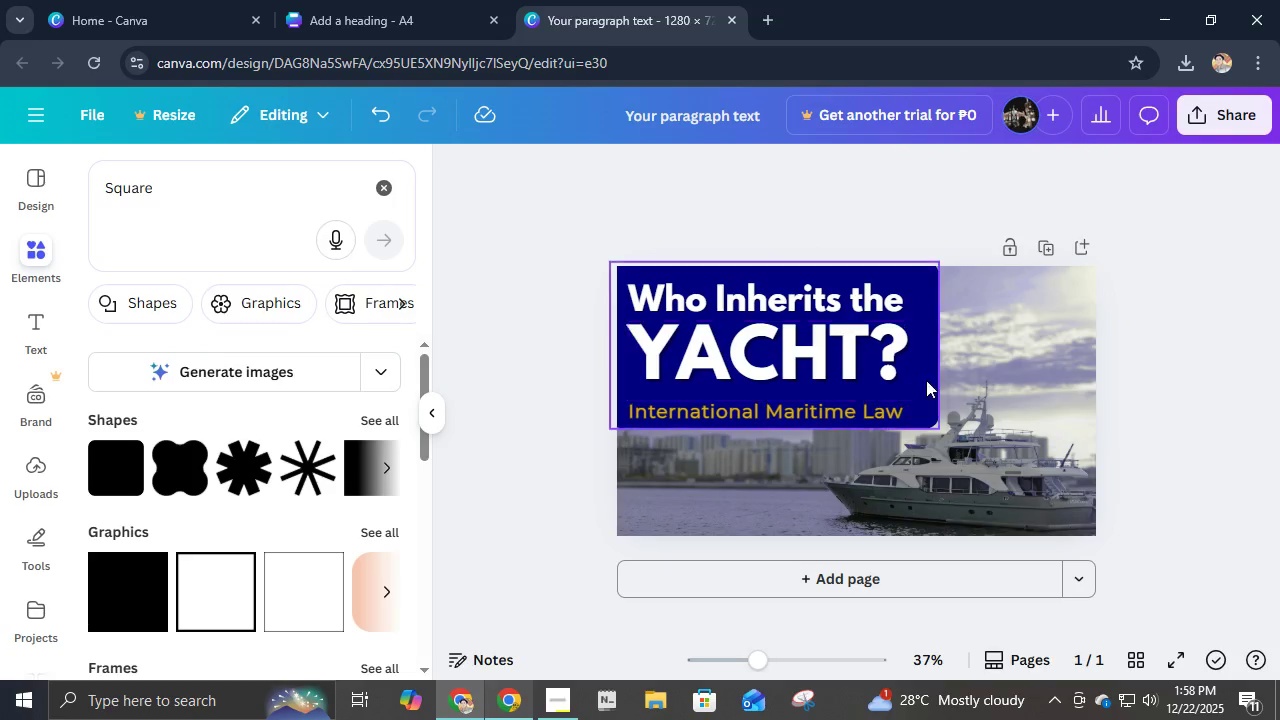 
left_click([932, 381])
 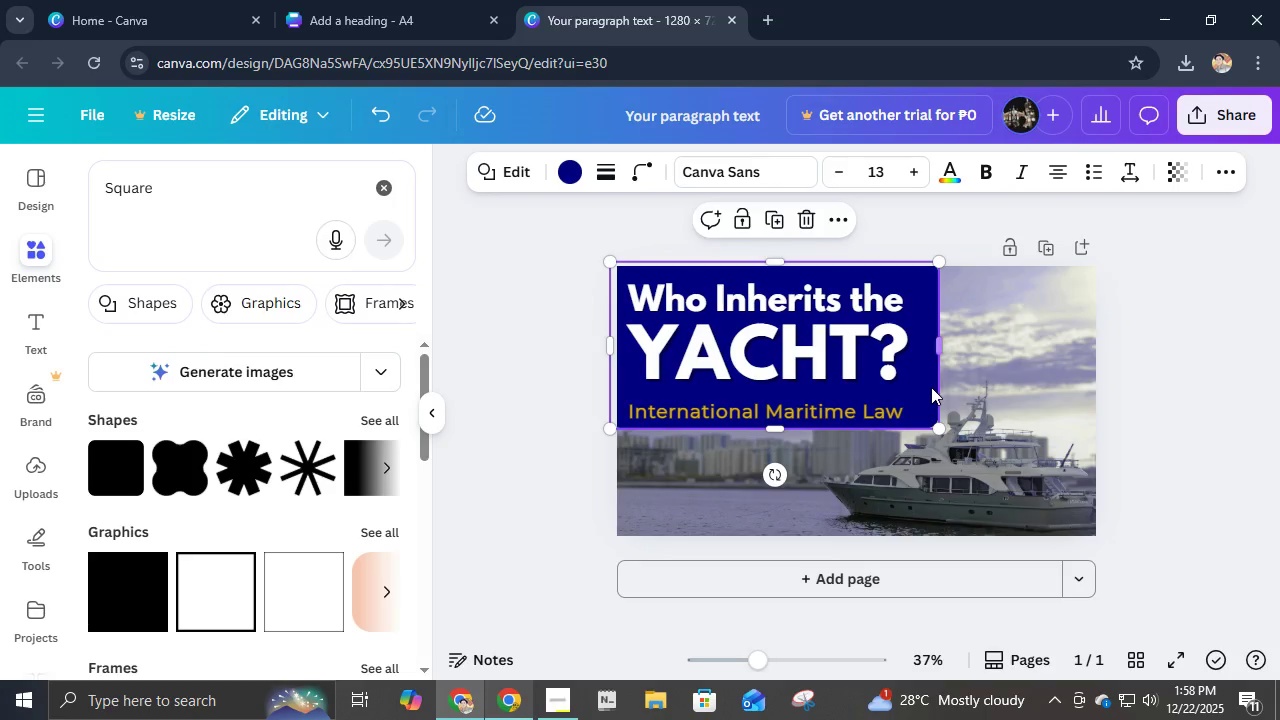 
key(Control+S)
 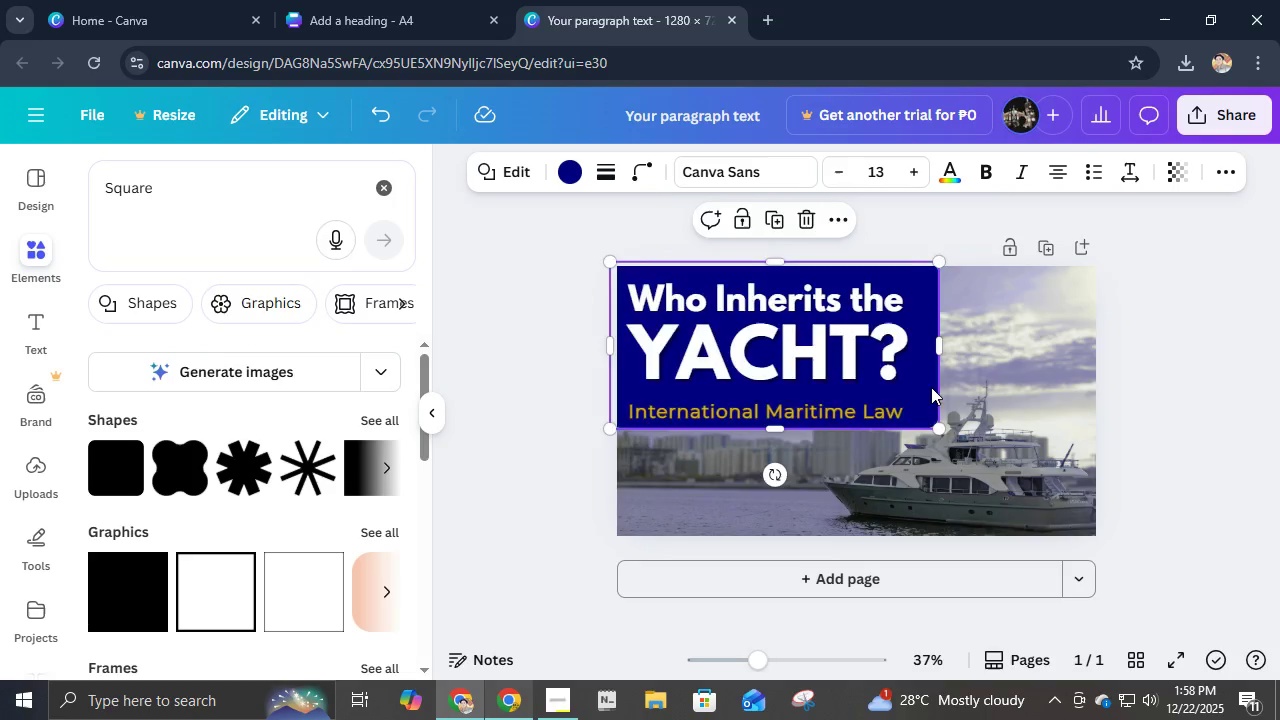 
key(Control+D)
 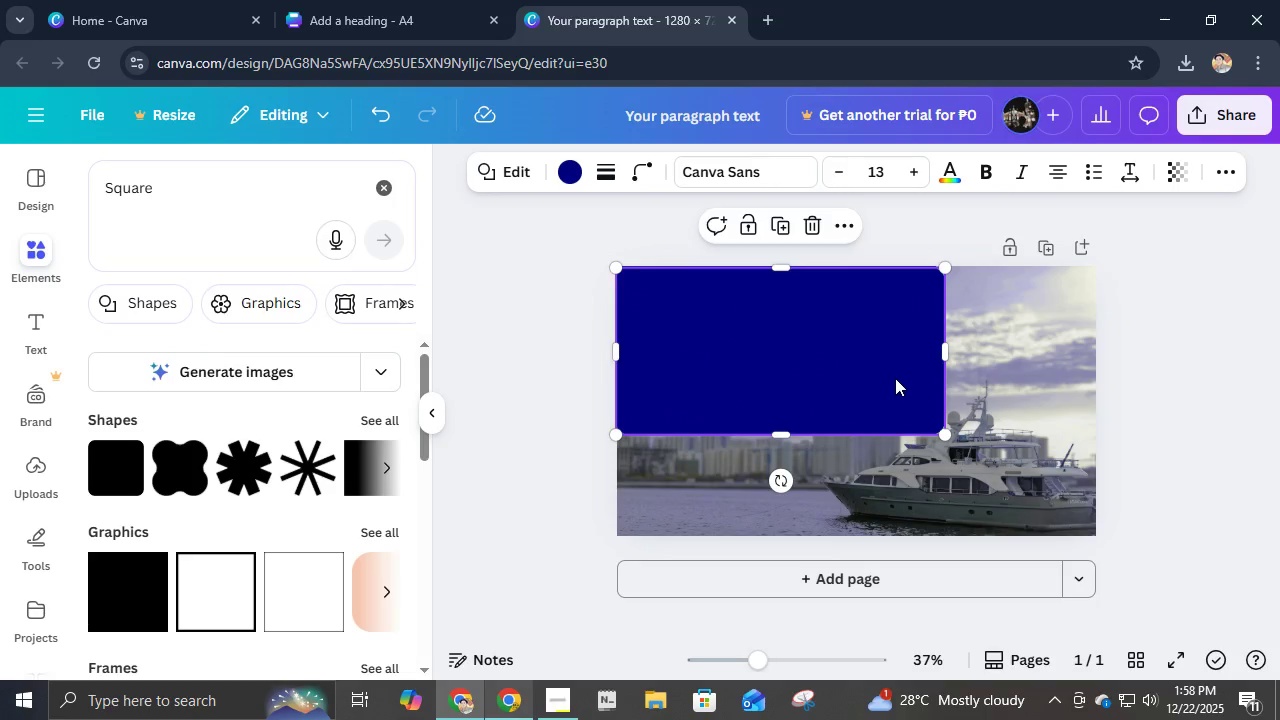 
left_click_drag(start_coordinate=[895, 378], to_coordinate=[763, 533])
 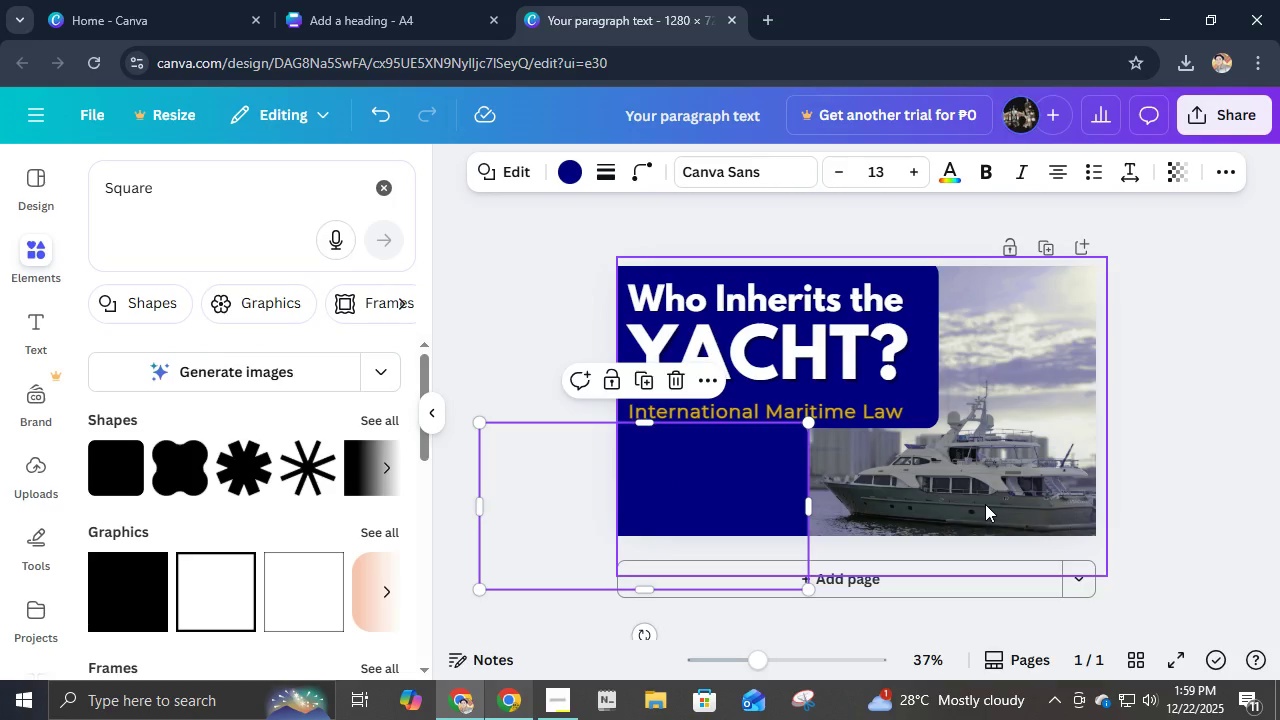 
key(Control+D)
 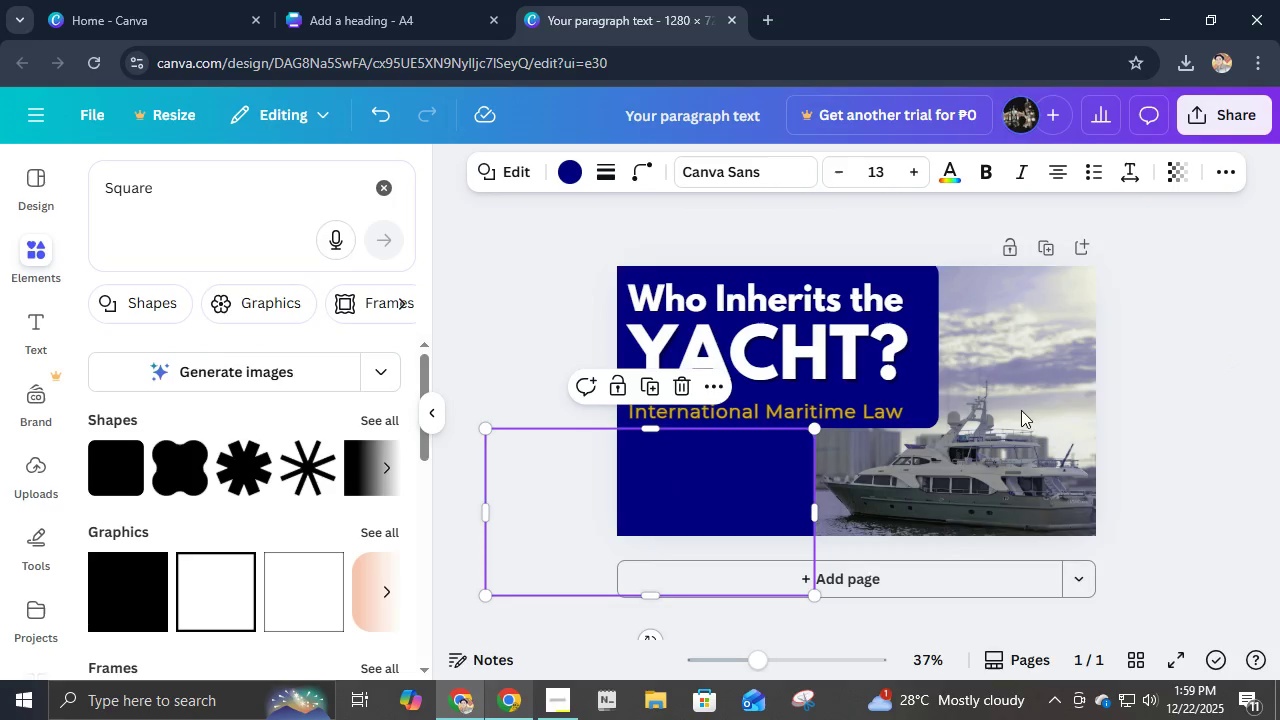 
left_click_drag(start_coordinate=[758, 492], to_coordinate=[1190, 254])
 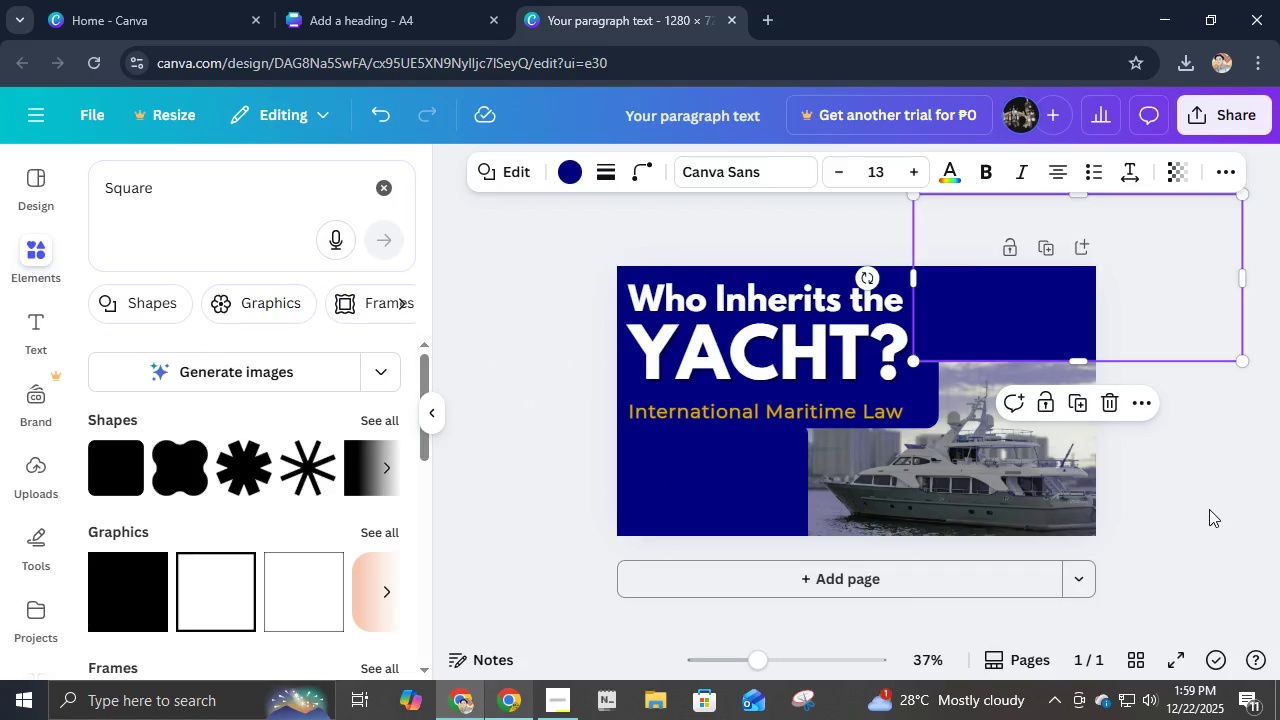 
left_click([1209, 509])
 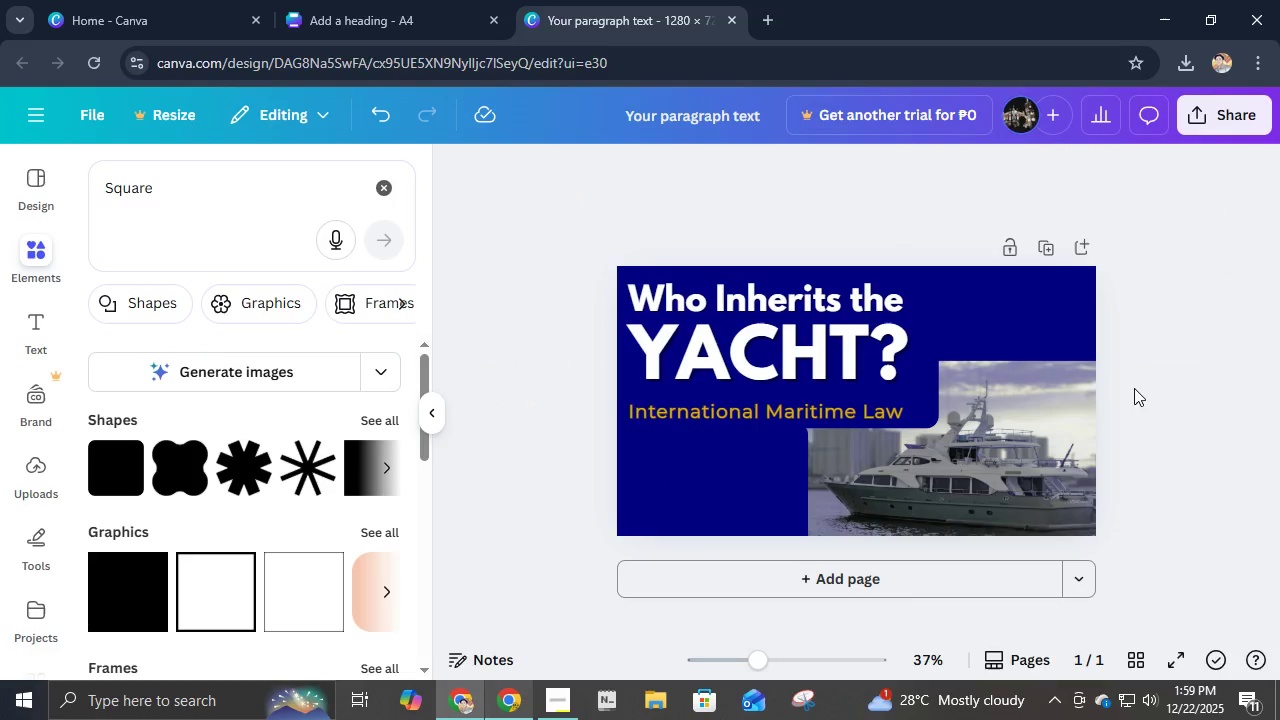 
left_click([1096, 341])
 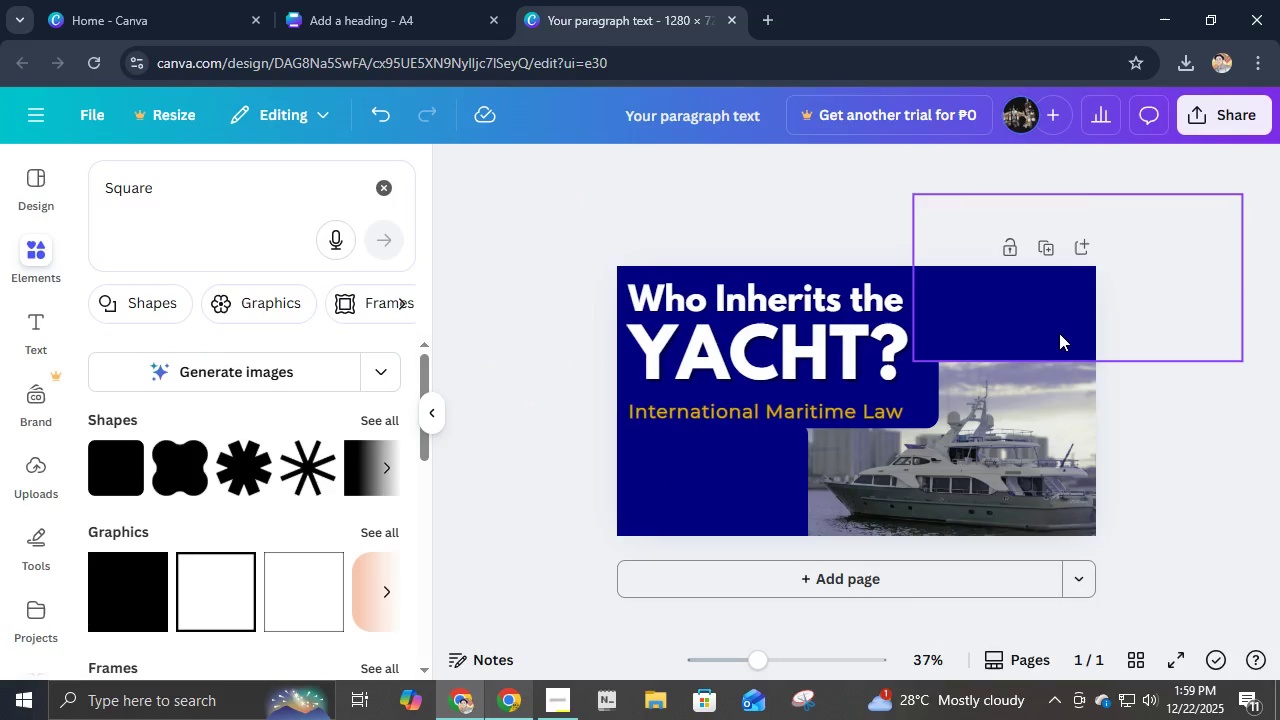 
left_click([1059, 333])
 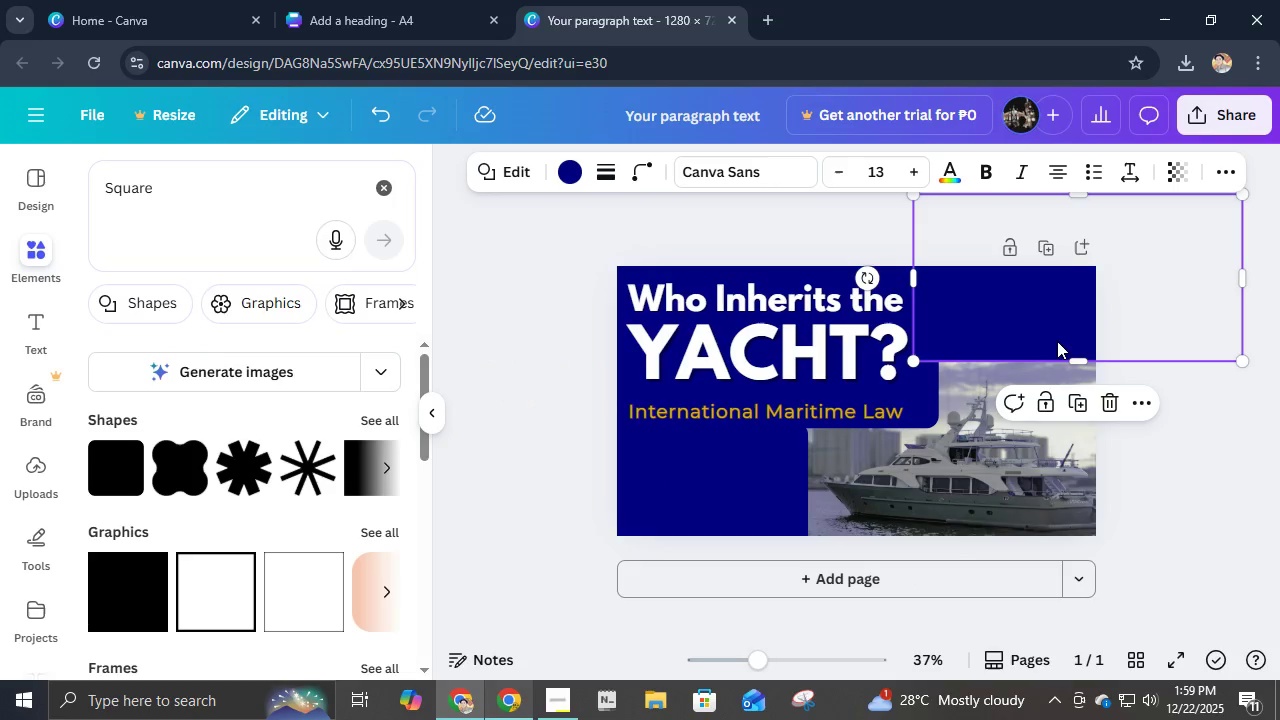 
left_click_drag(start_coordinate=[1049, 335], to_coordinate=[1062, 337])
 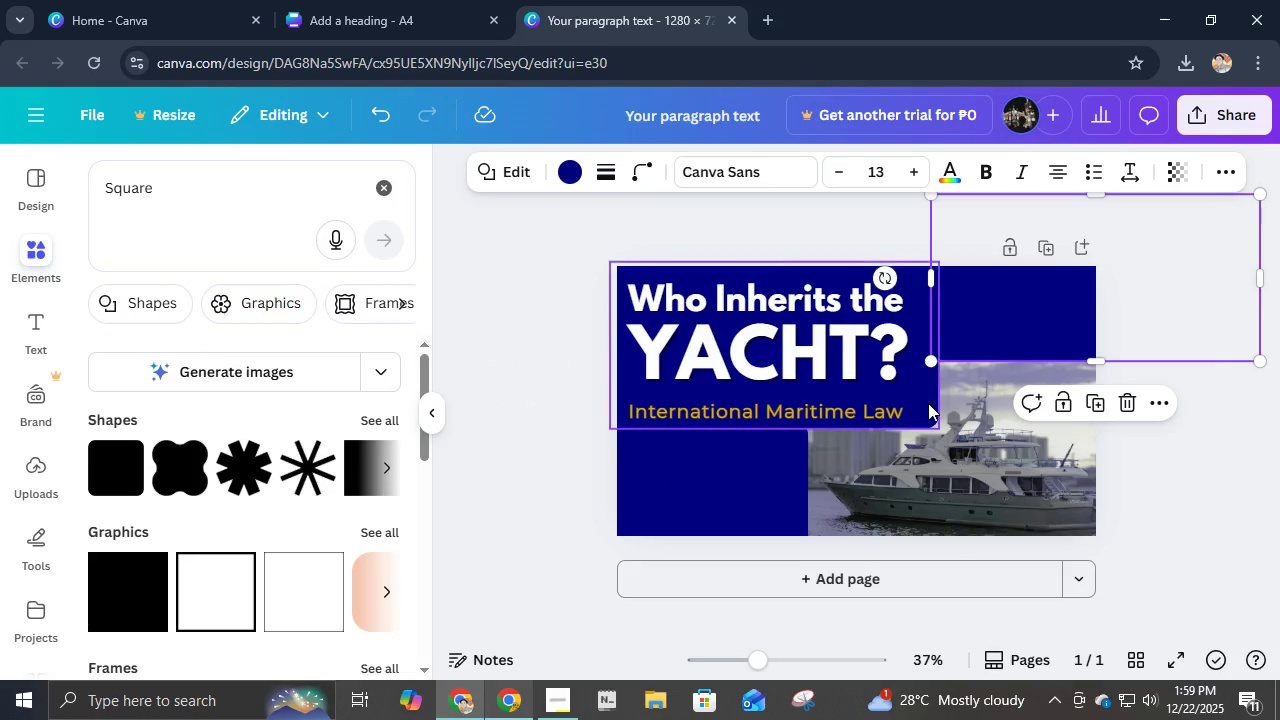 
left_click([927, 402])
 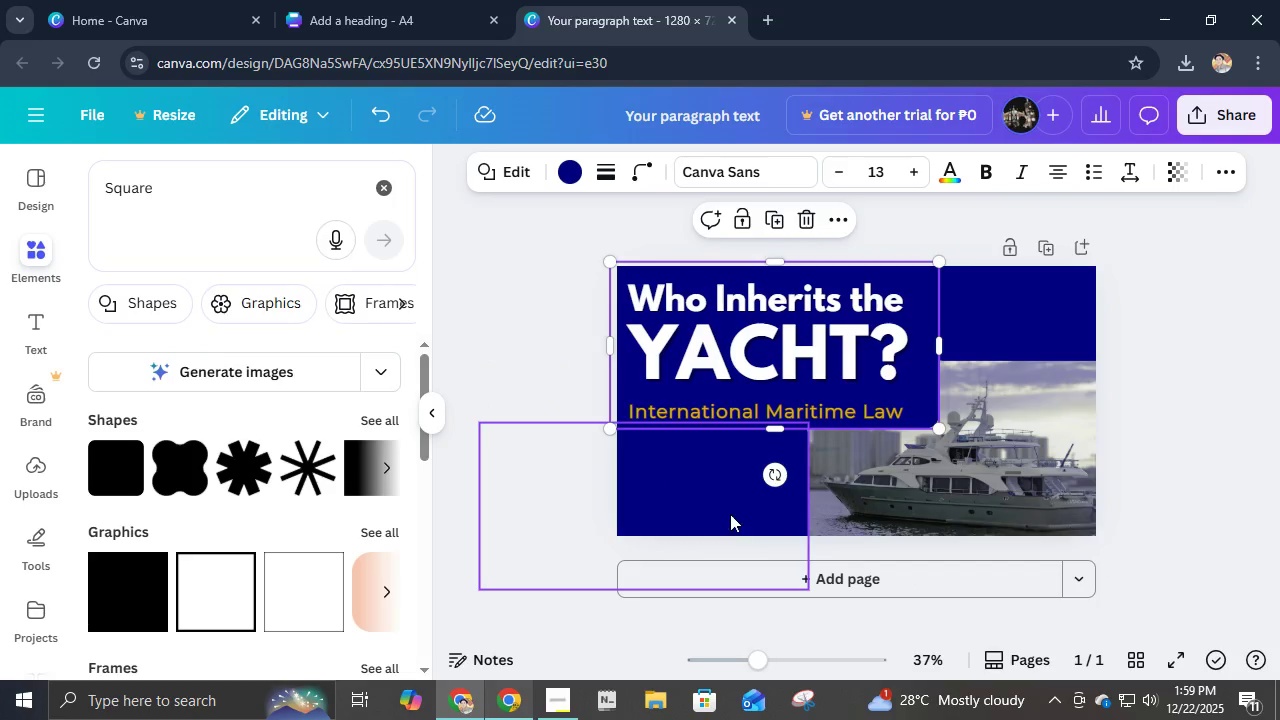 
left_click_drag(start_coordinate=[734, 493], to_coordinate=[734, 482])
 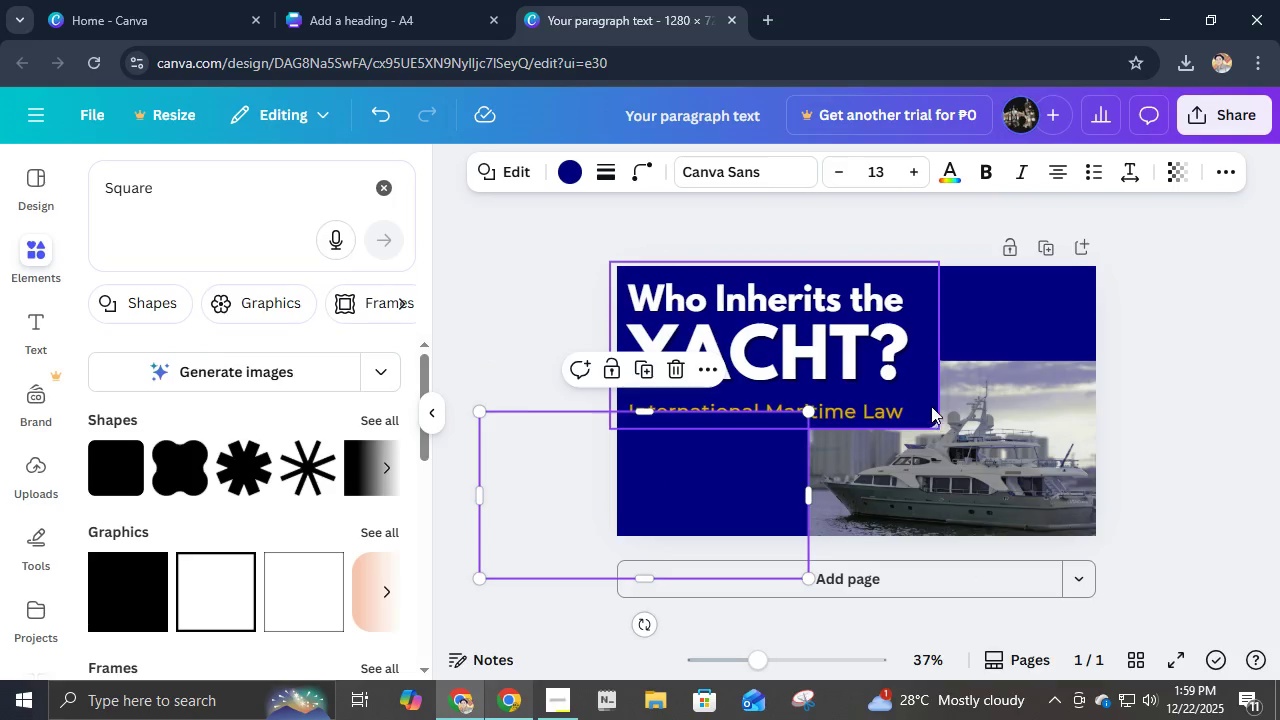 
hold_key(key=ShiftLeft, duration=1.12)
left_click([934, 402])
 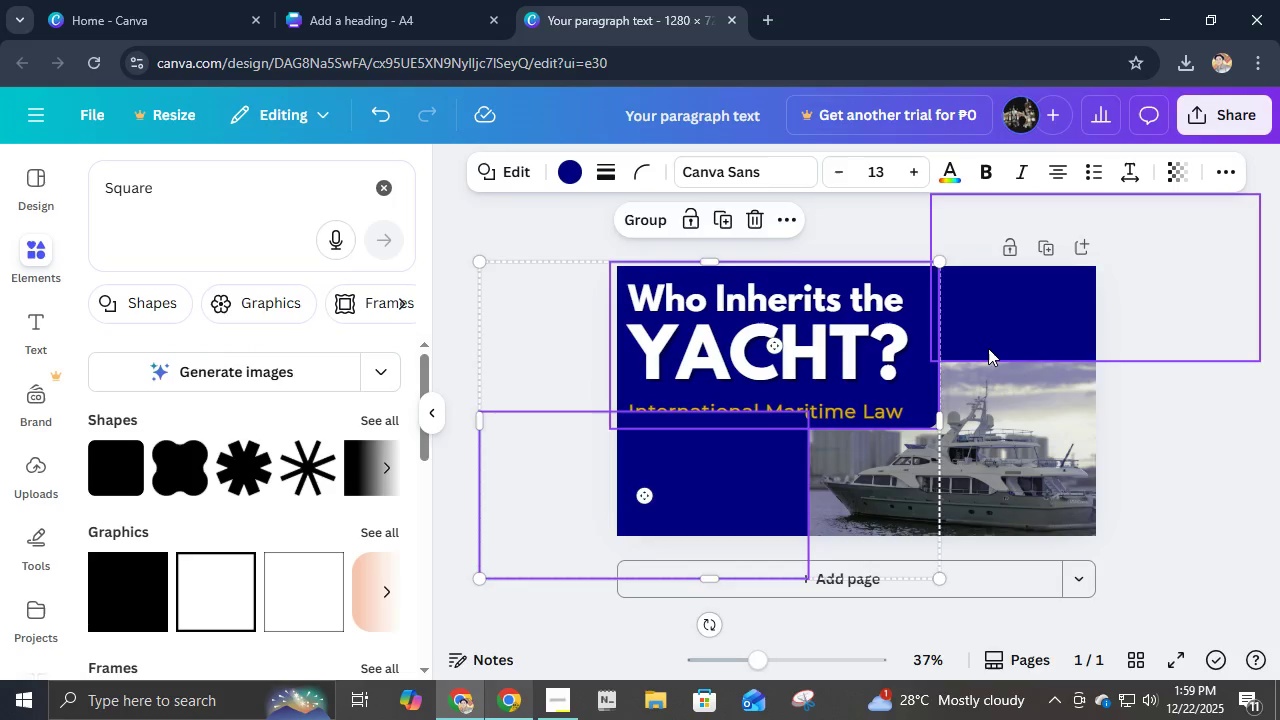 
left_click([988, 348])
 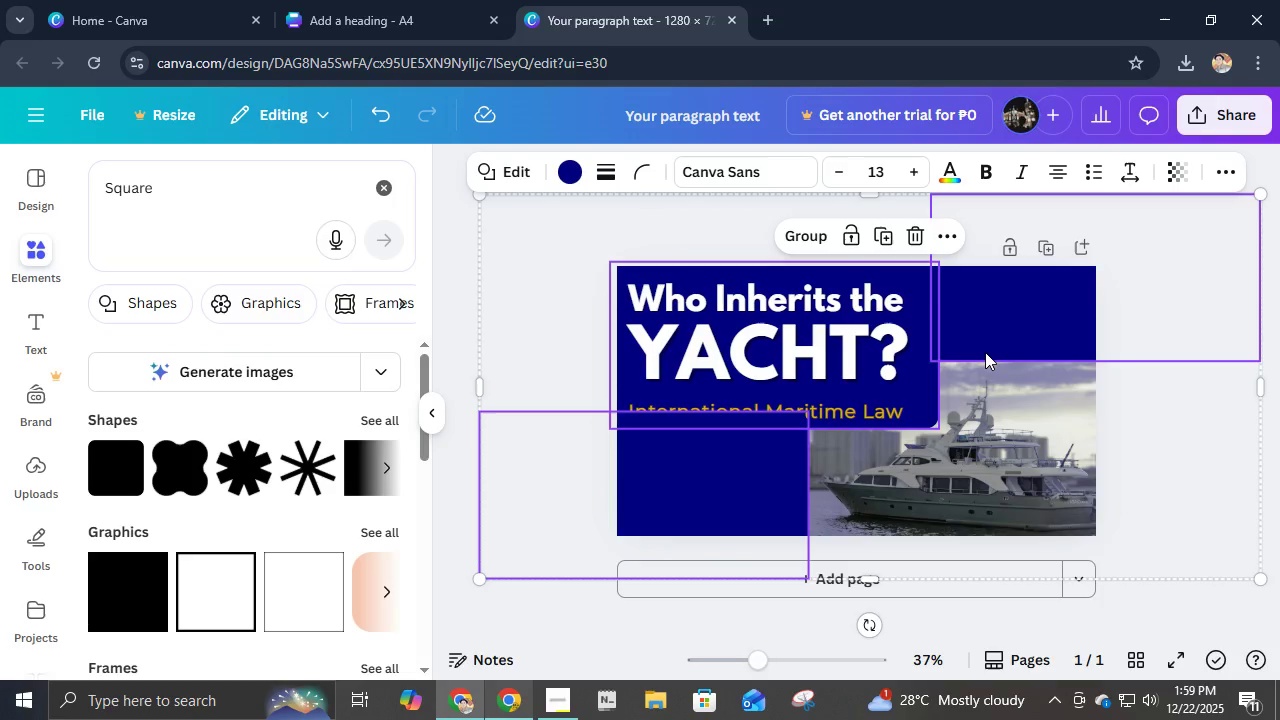 
key(Control+G)
 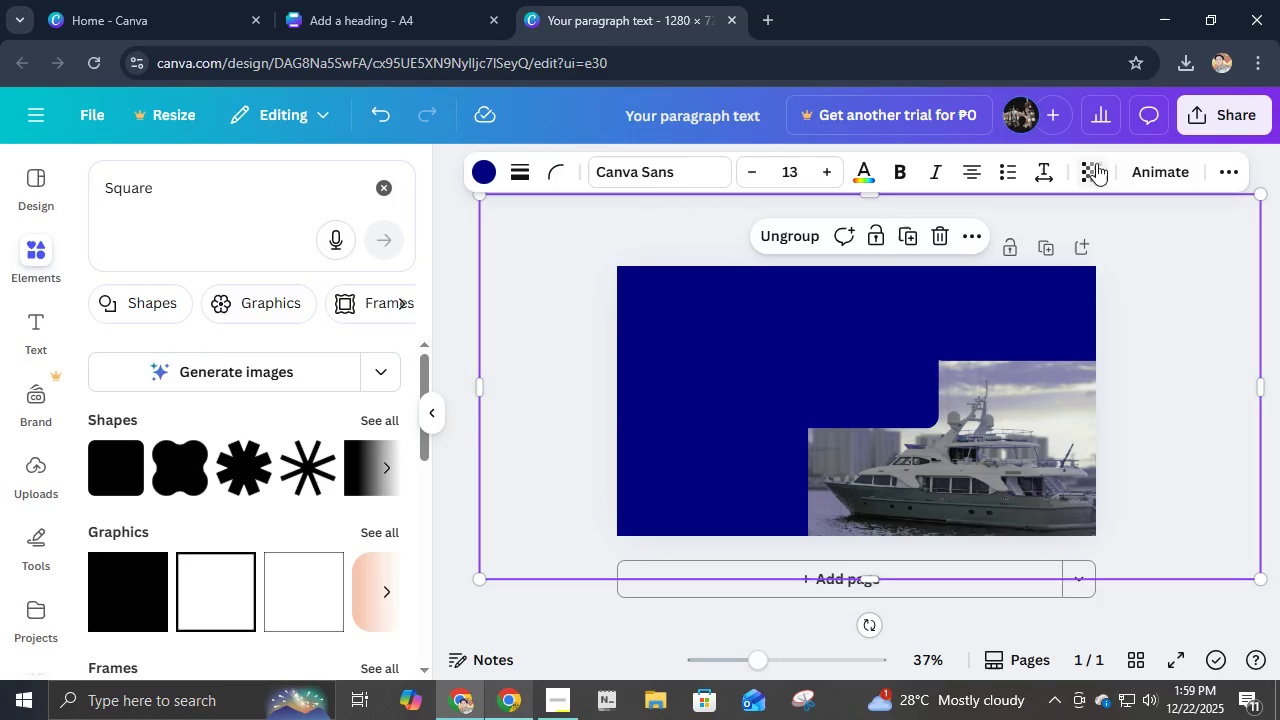 
double_click([1089, 172])
 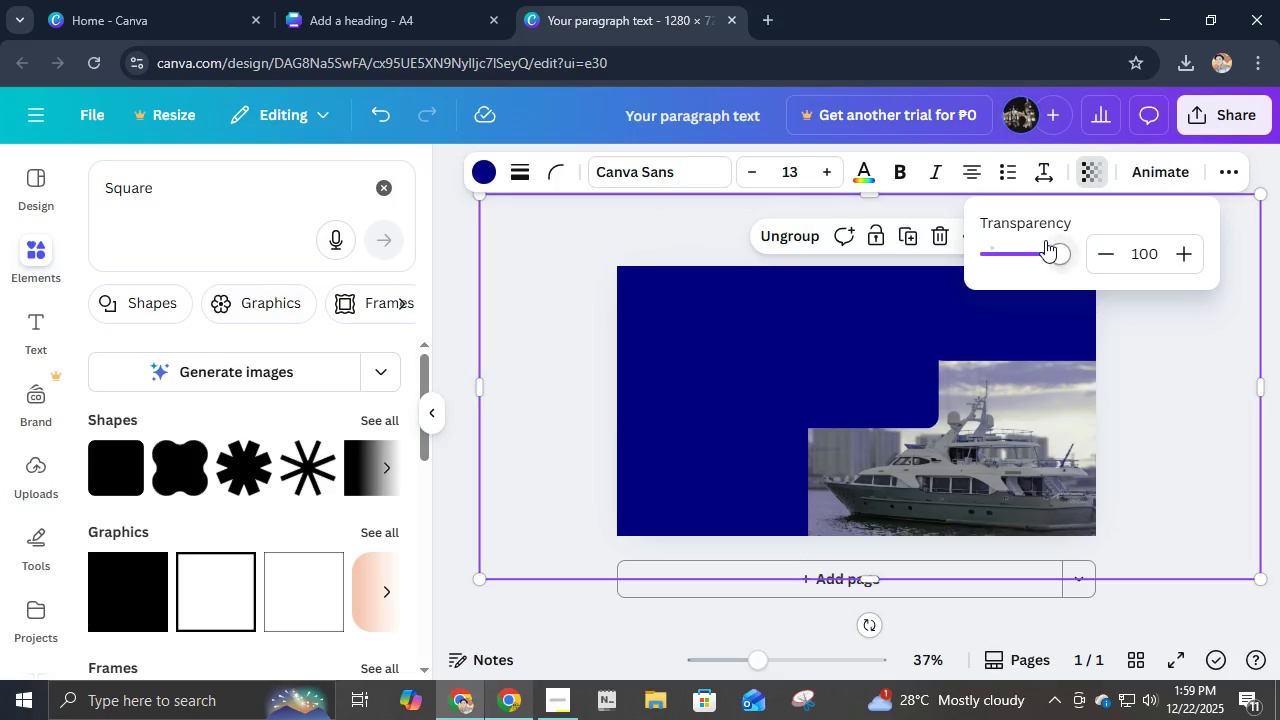 
left_click_drag(start_coordinate=[1026, 248], to_coordinate=[1025, 259])
 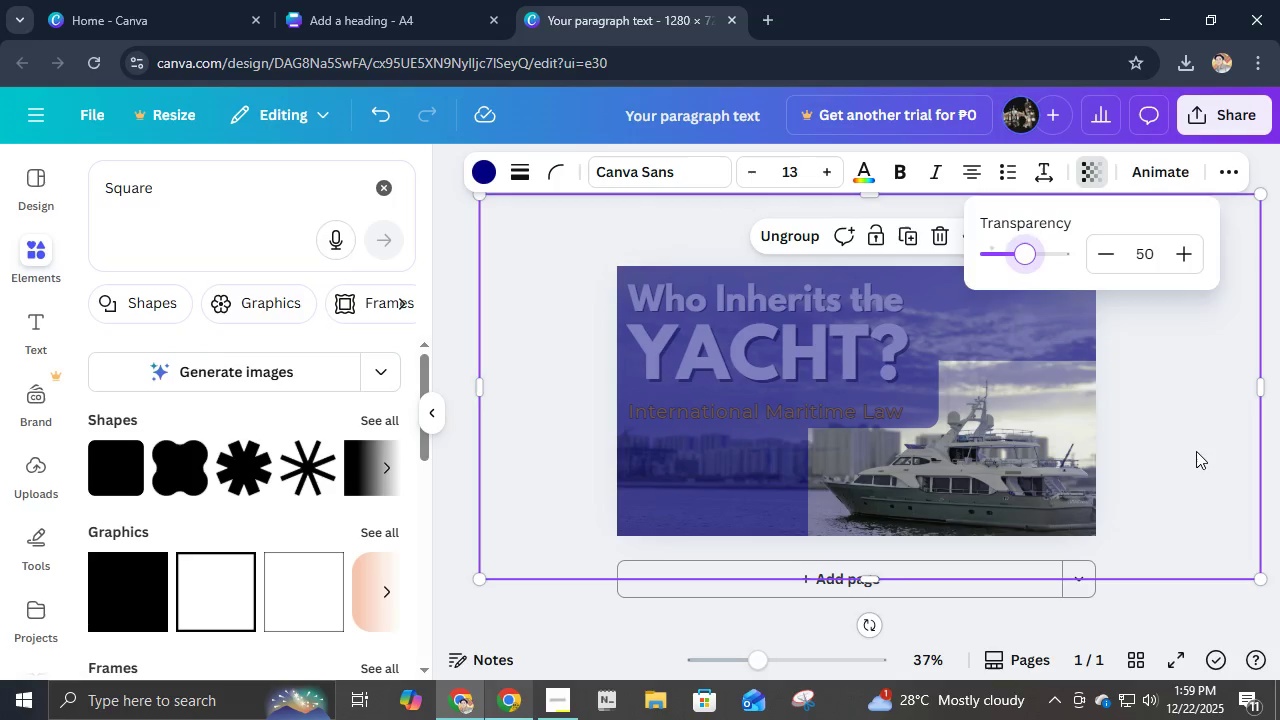 
left_click([1211, 455])
 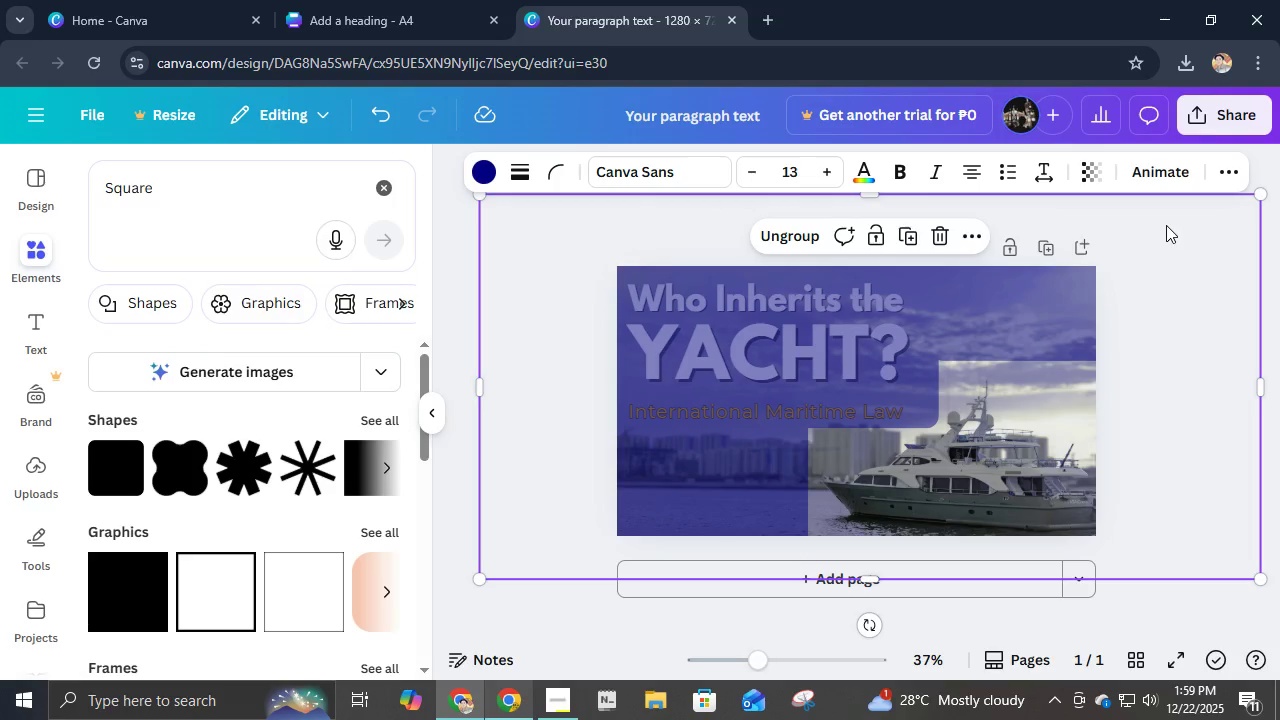 
left_click([1138, 173])
 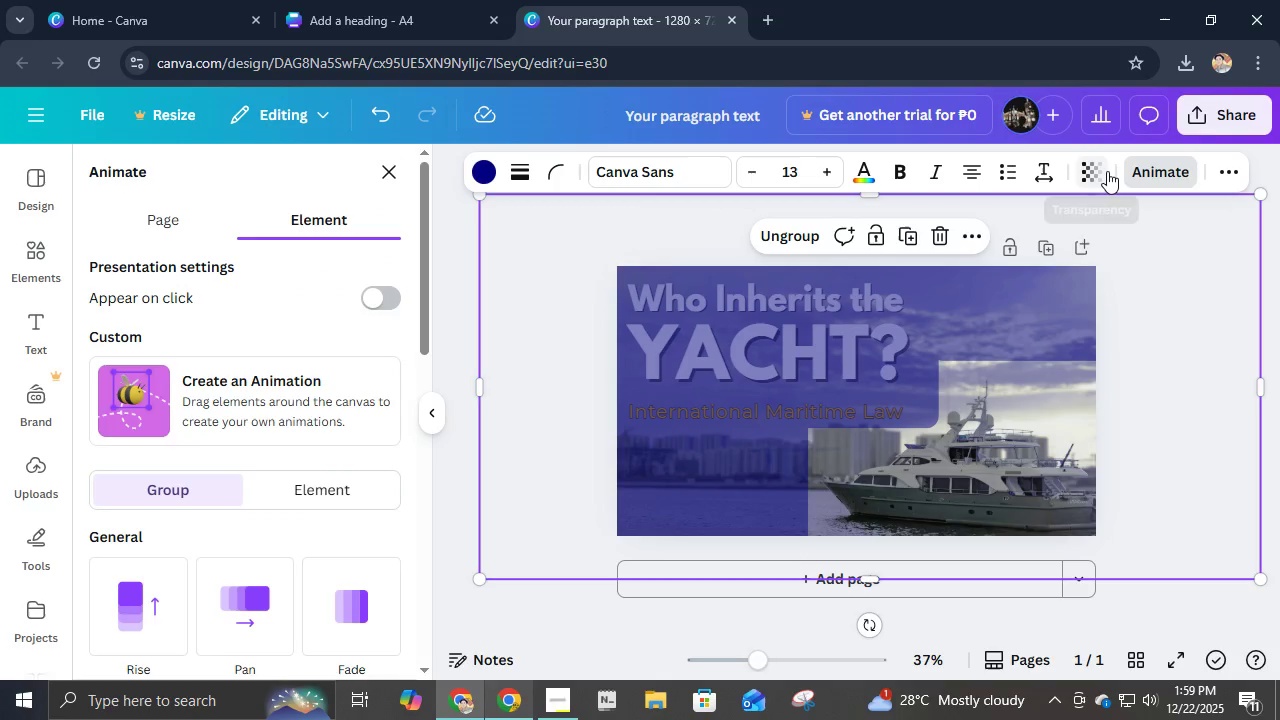 
key(Control+Z)
 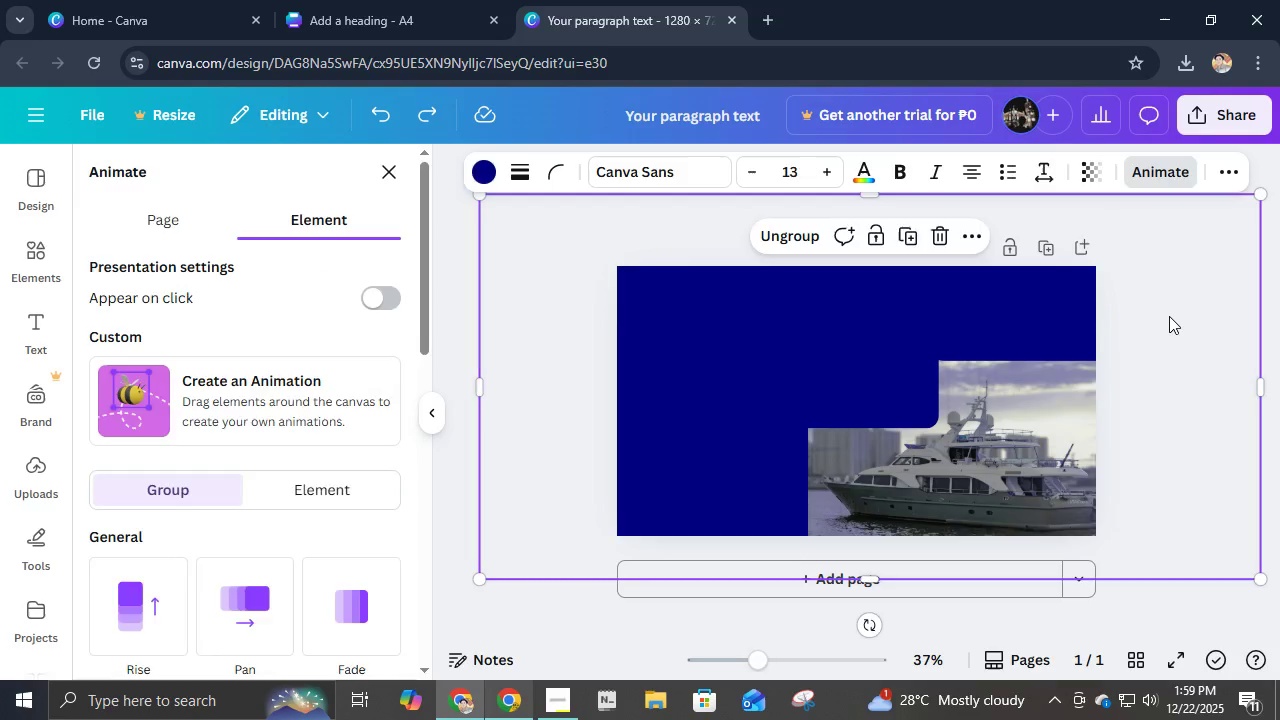 
key(Control+Z)
 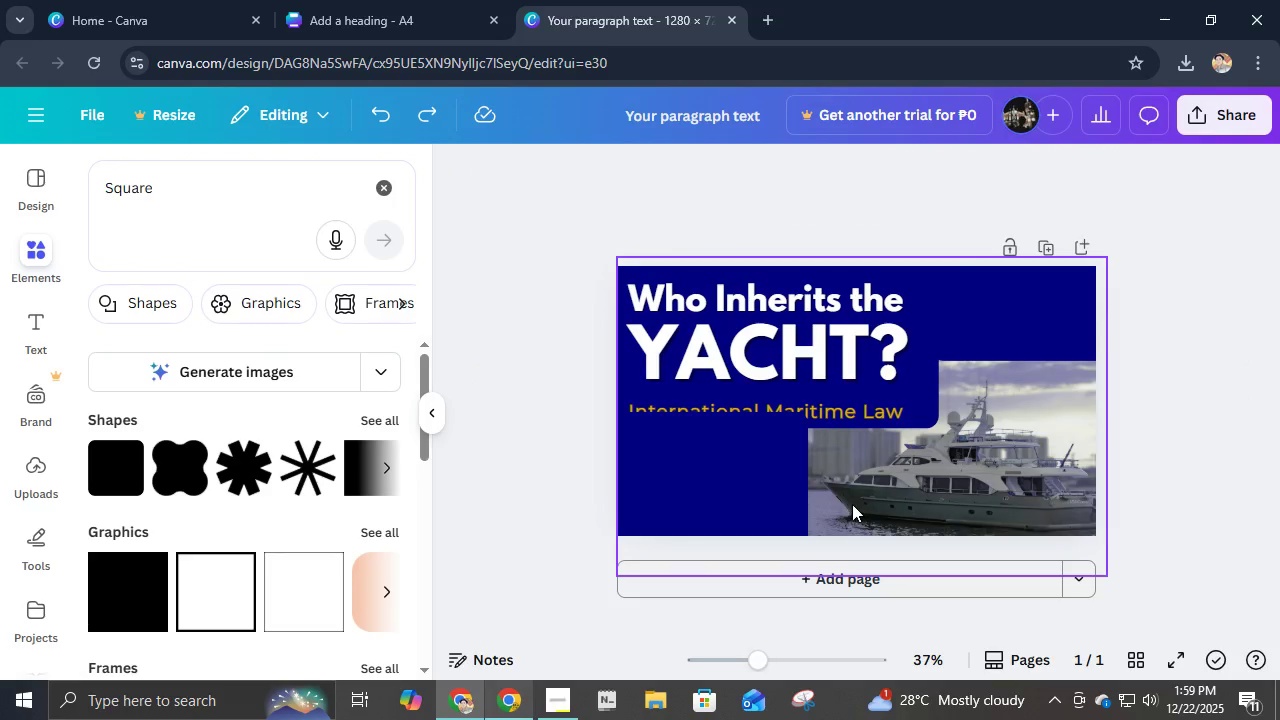 
left_click([774, 477])
 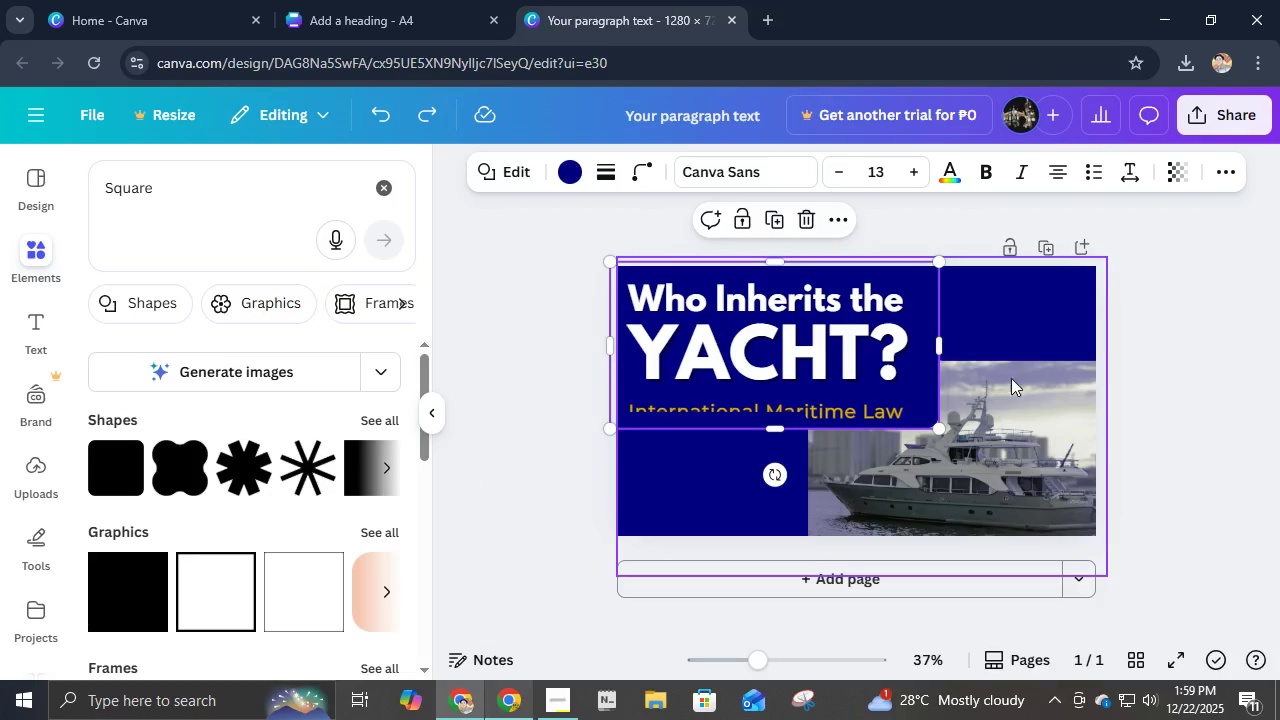 
left_click([1073, 328])
 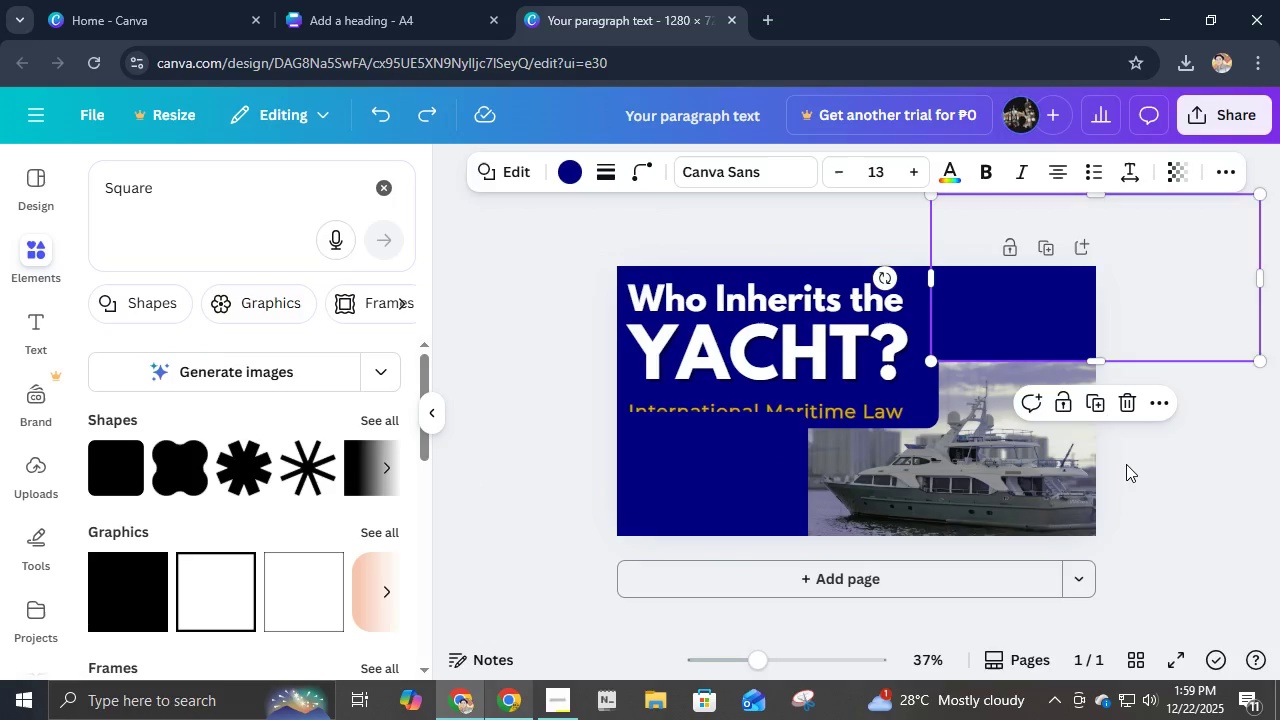 
key(Delete)
 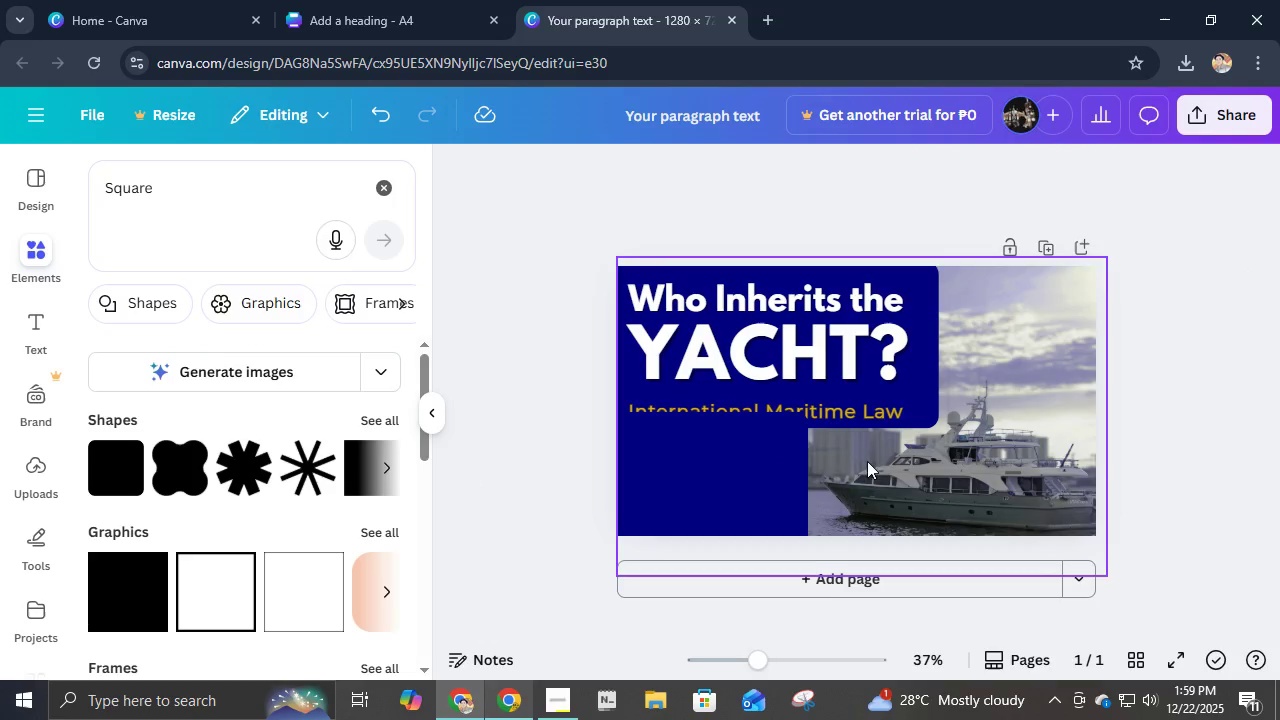 
left_click([757, 472])
 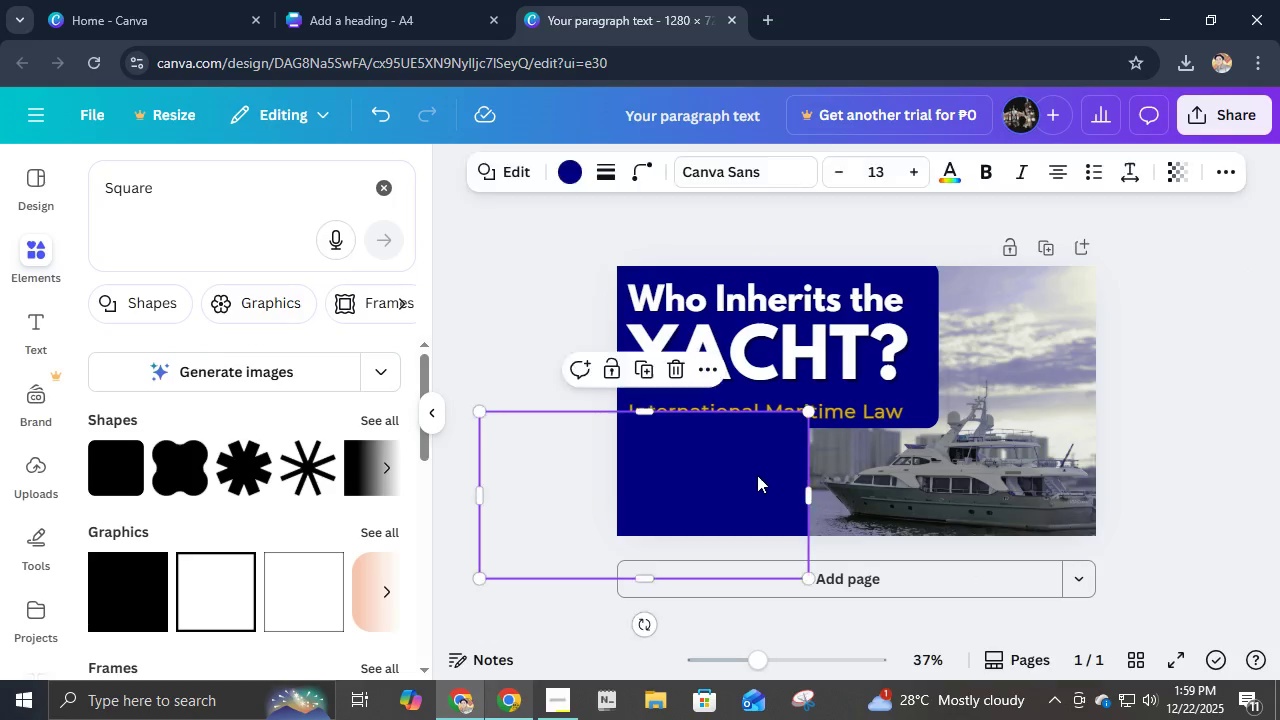 
key(Delete)
 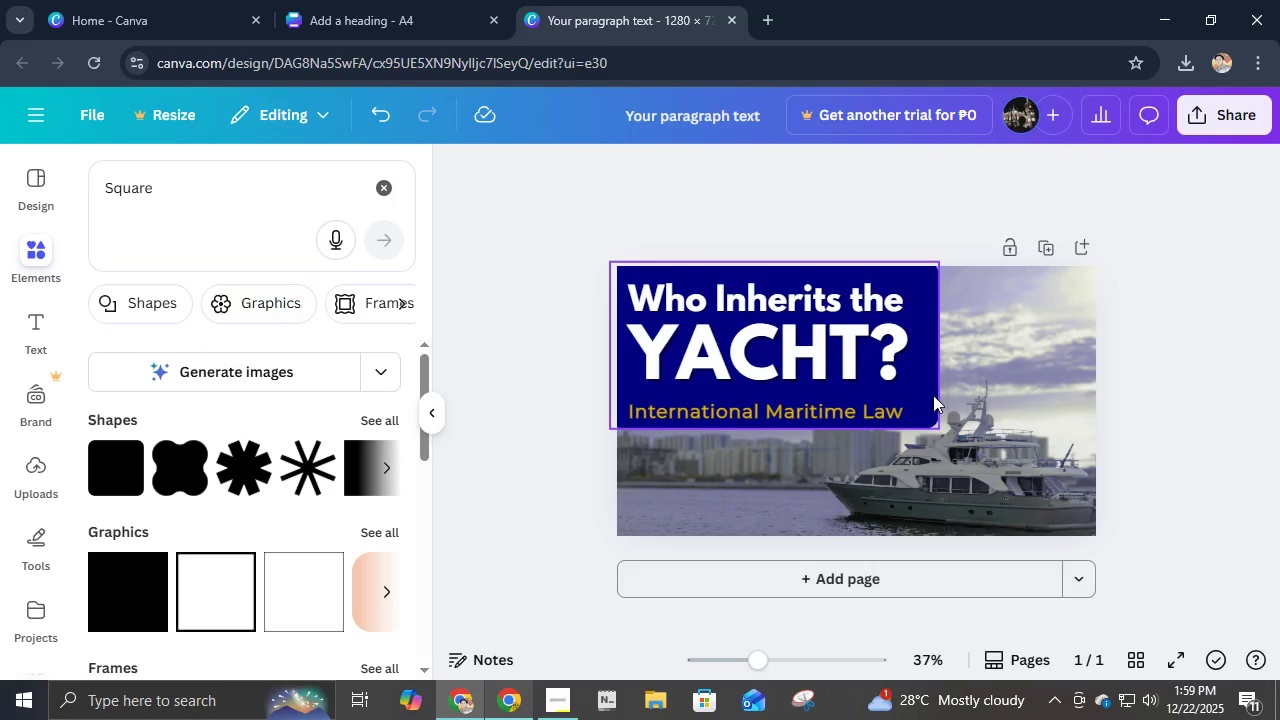 
left_click([929, 395])
 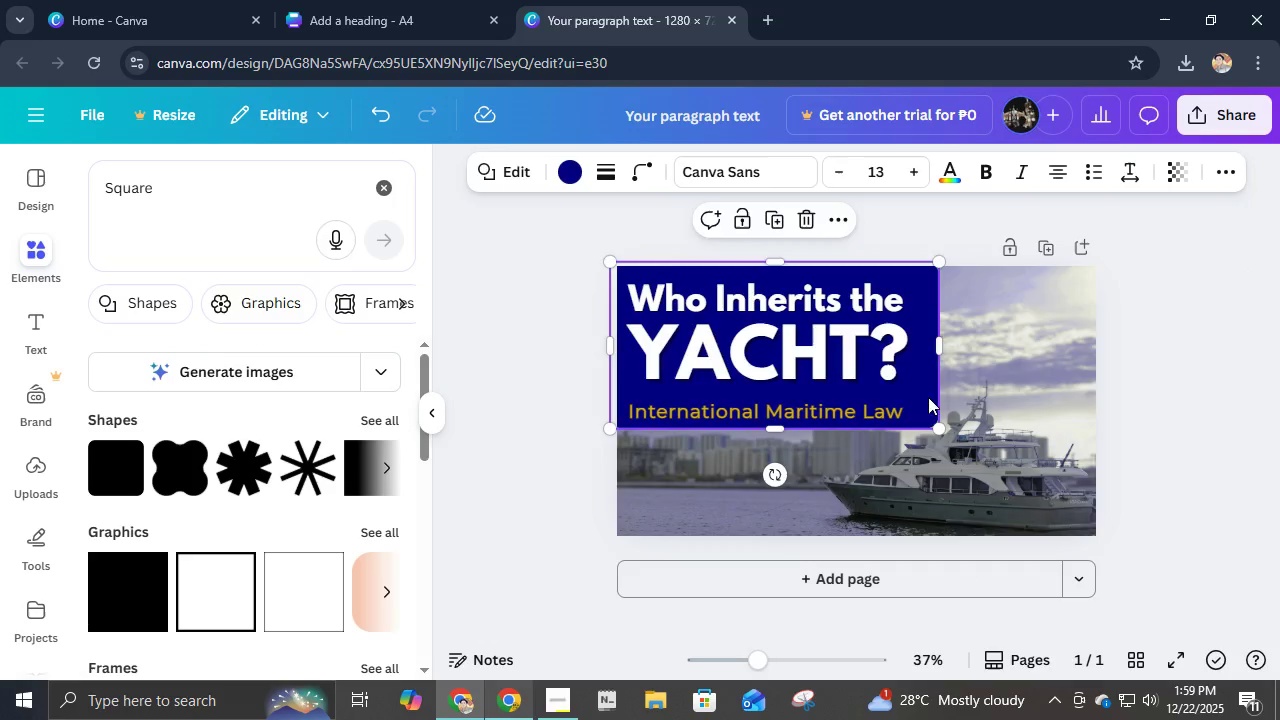 
key(Delete)
 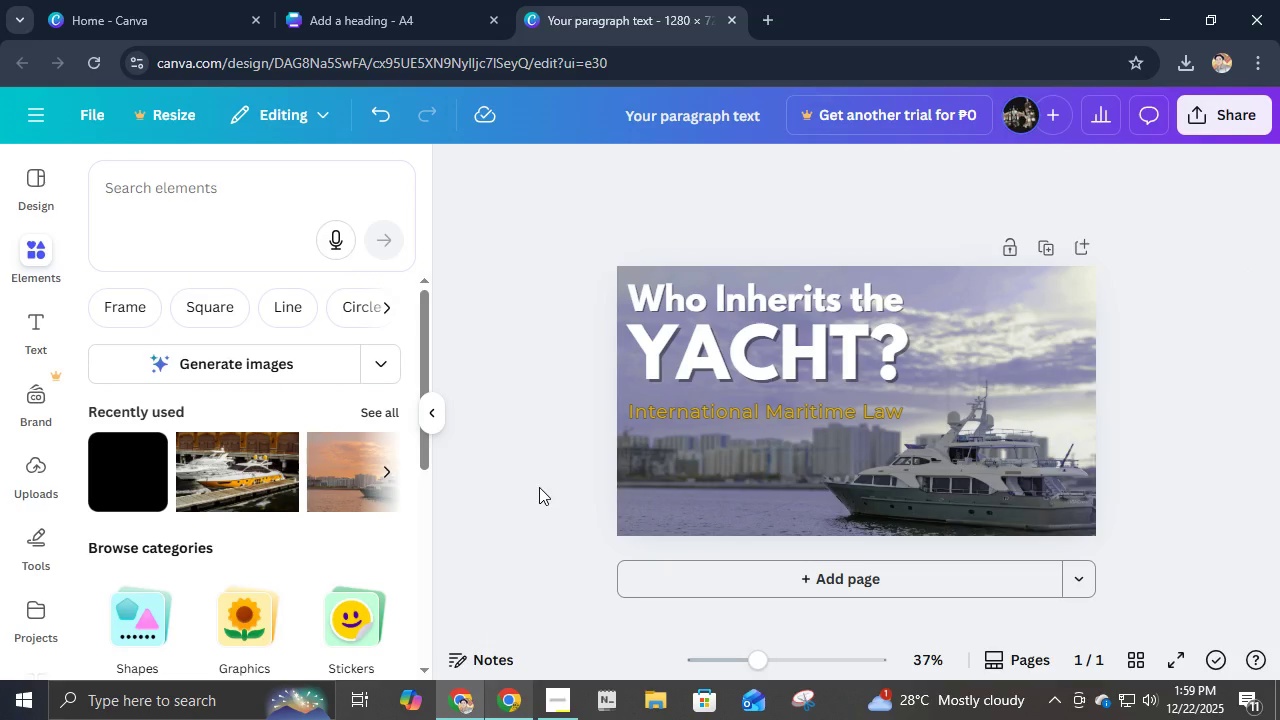 
key(N)
 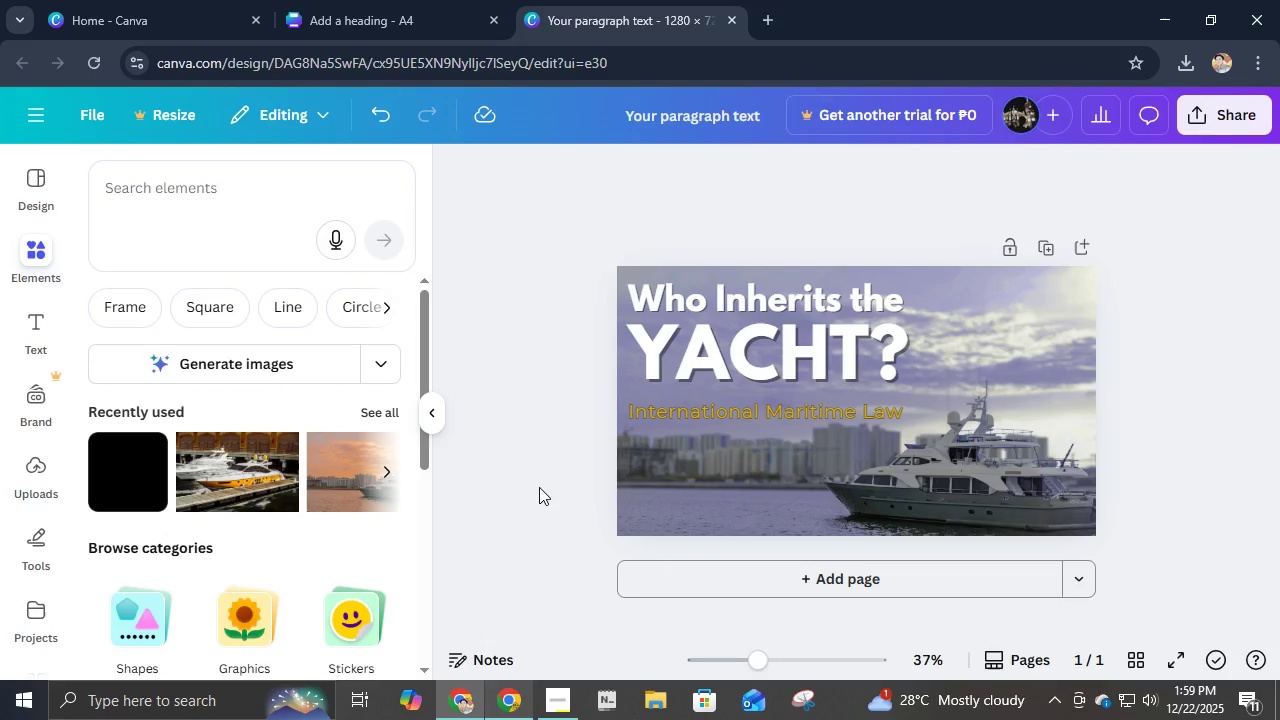 
hold_key(key=A, duration=0.33)
 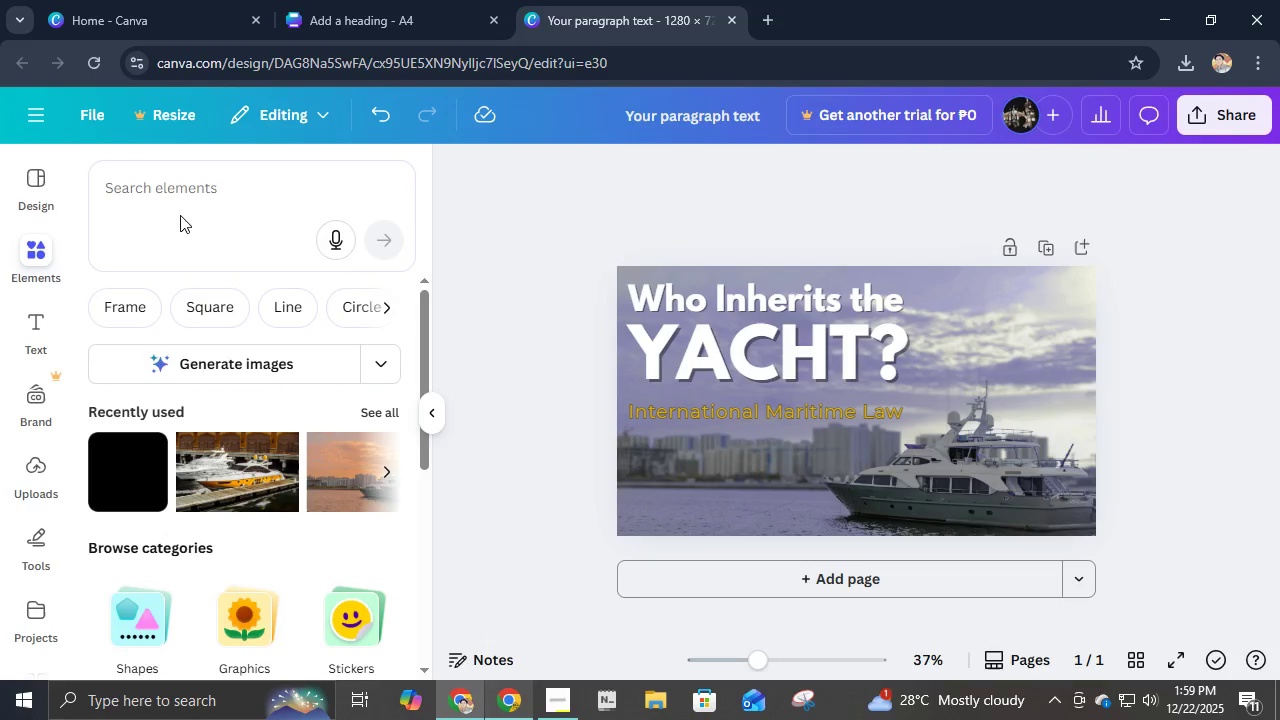 
double_click([187, 189])
 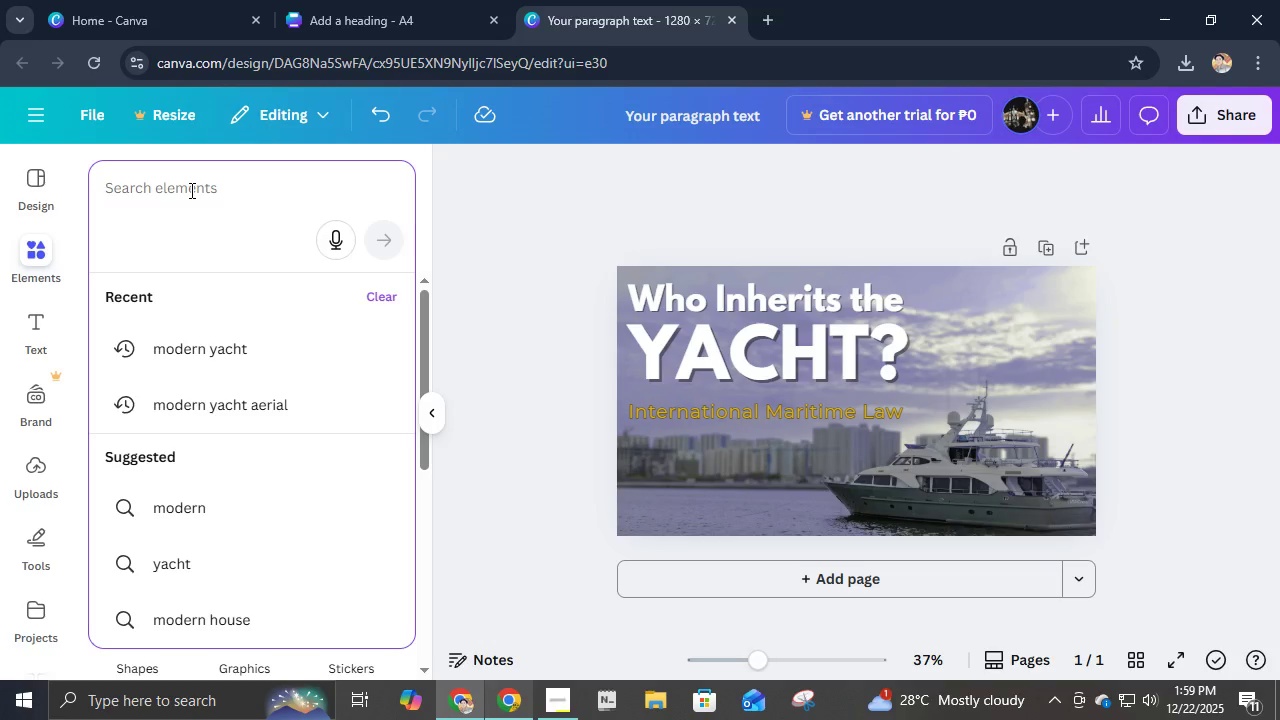 
type(background)
 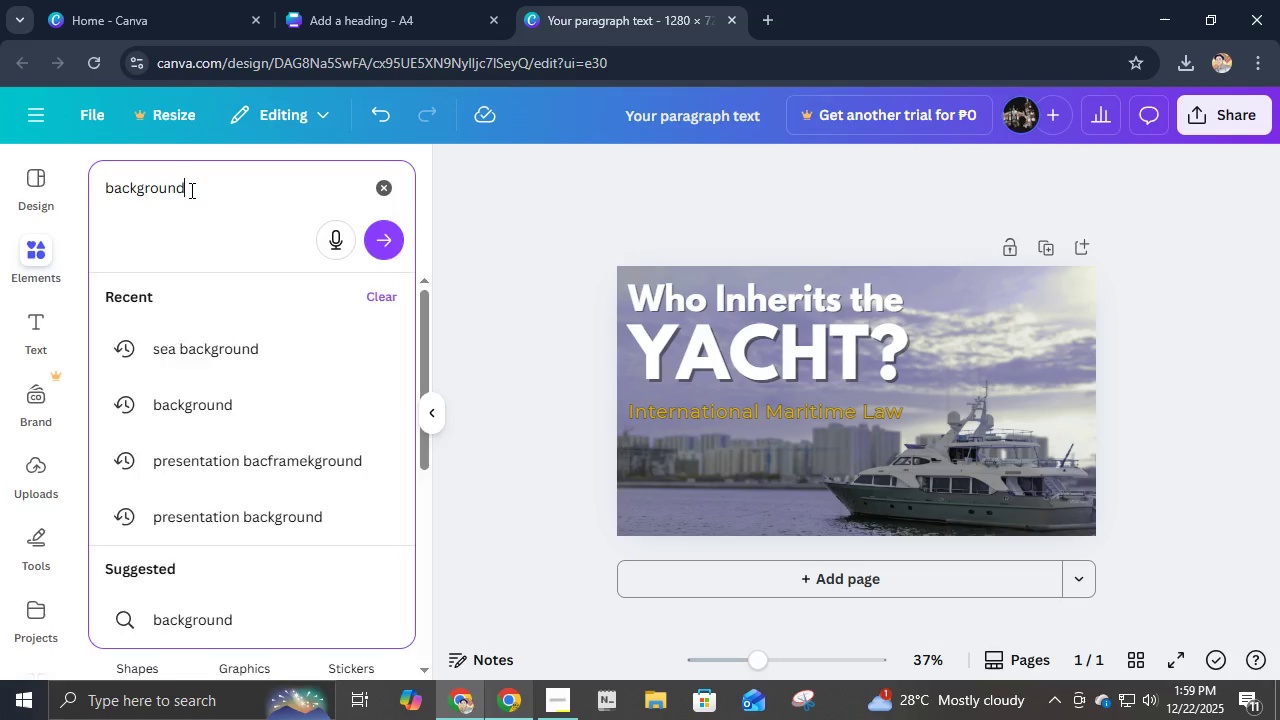 
key(Enter)
 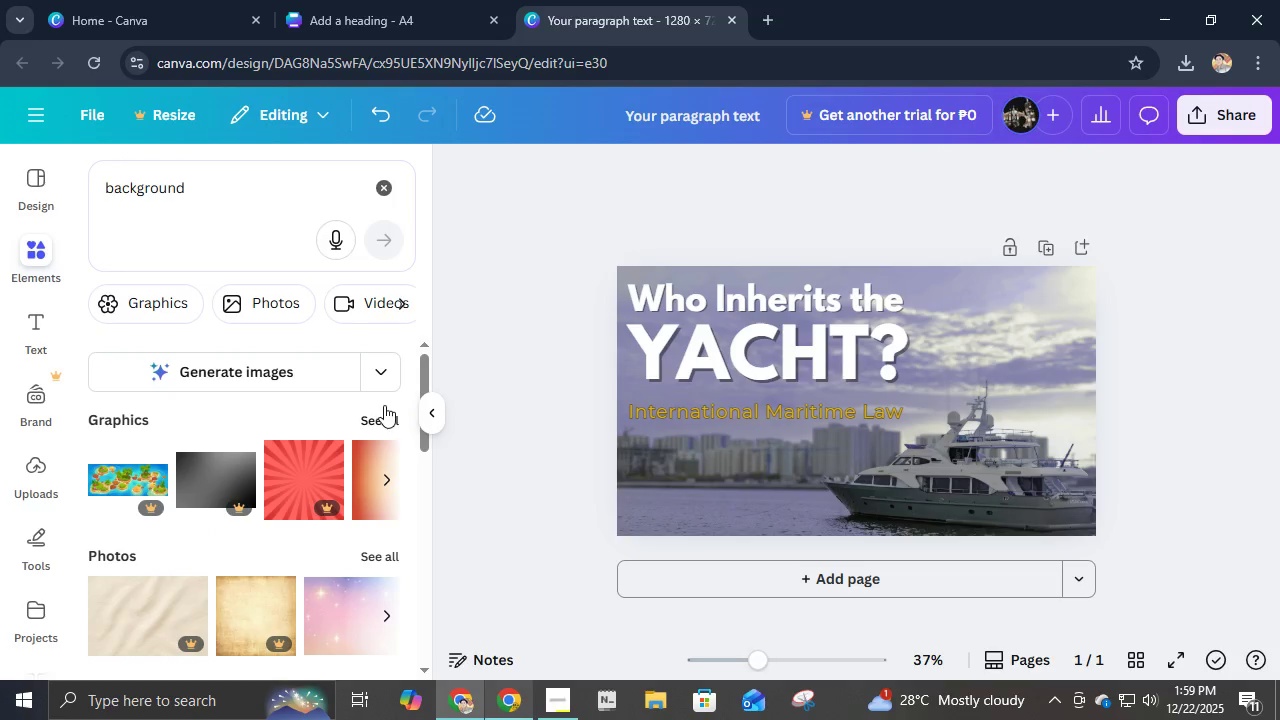 
scroll: coordinate [367, 470], scroll_direction: down, amount: 3.0
 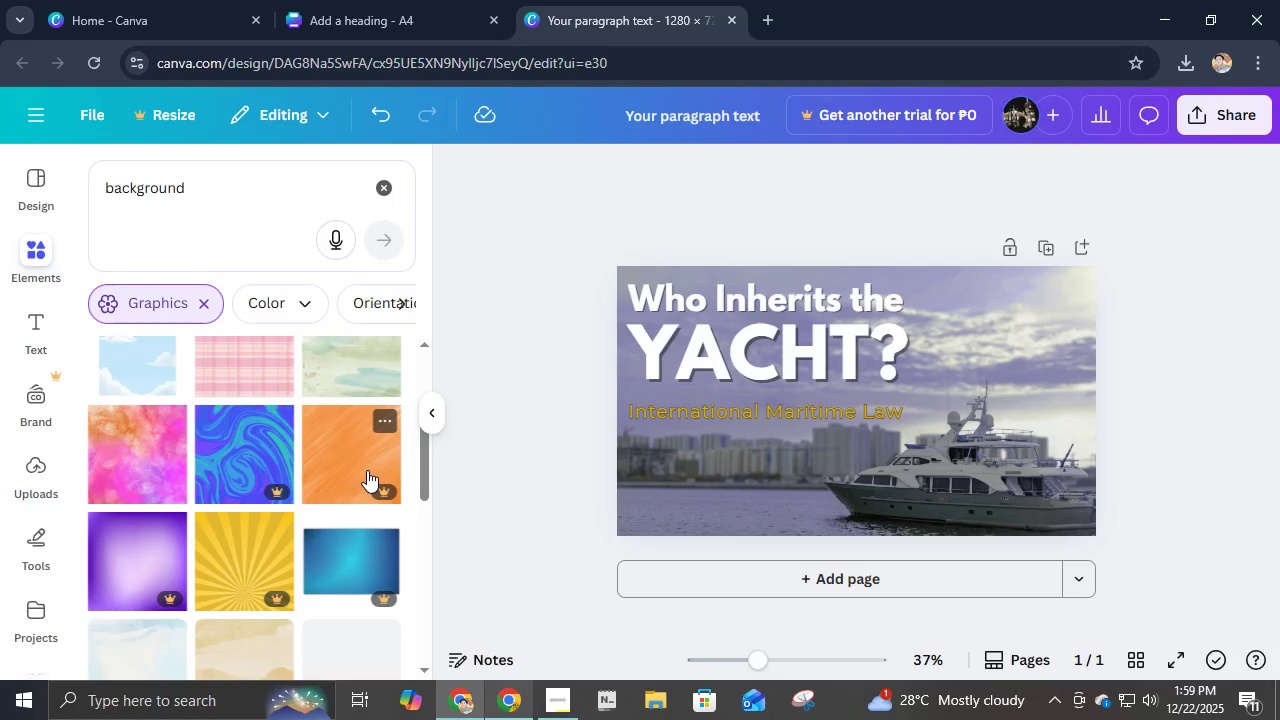 
scroll: coordinate [367, 470], scroll_direction: up, amount: 2.0
 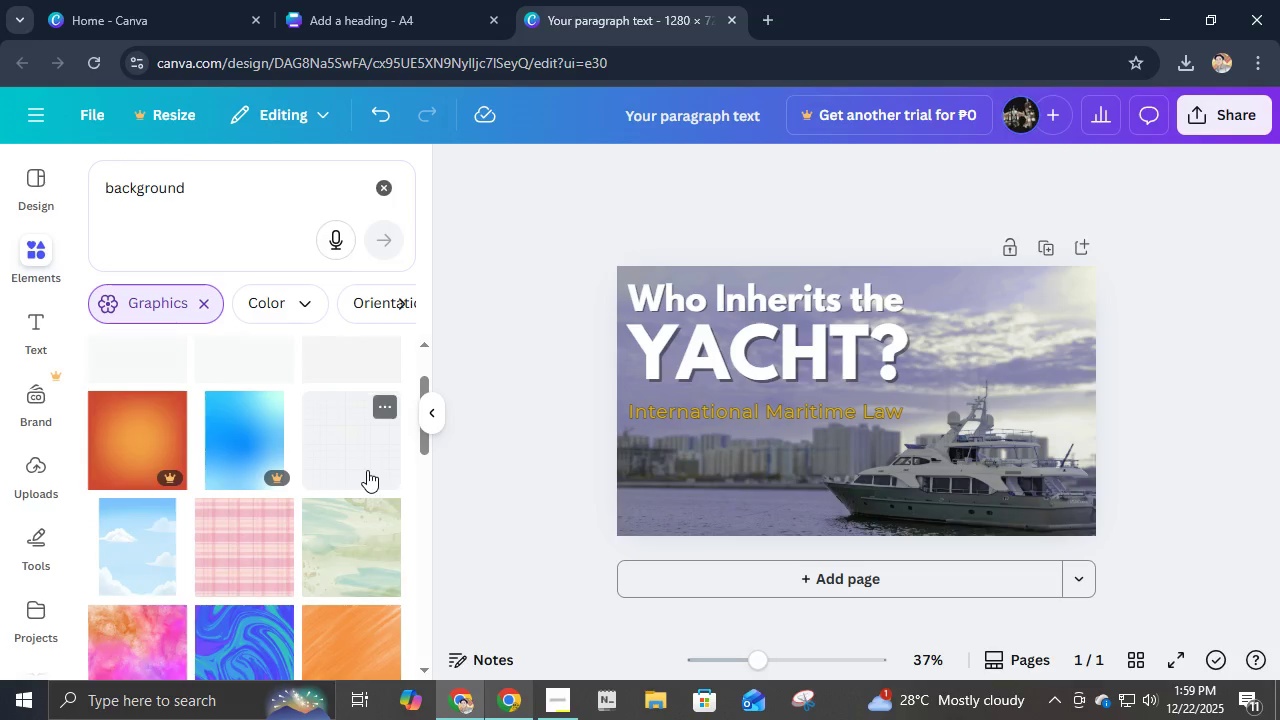 
scroll: coordinate [356, 549], scroll_direction: down, amount: 5.0
 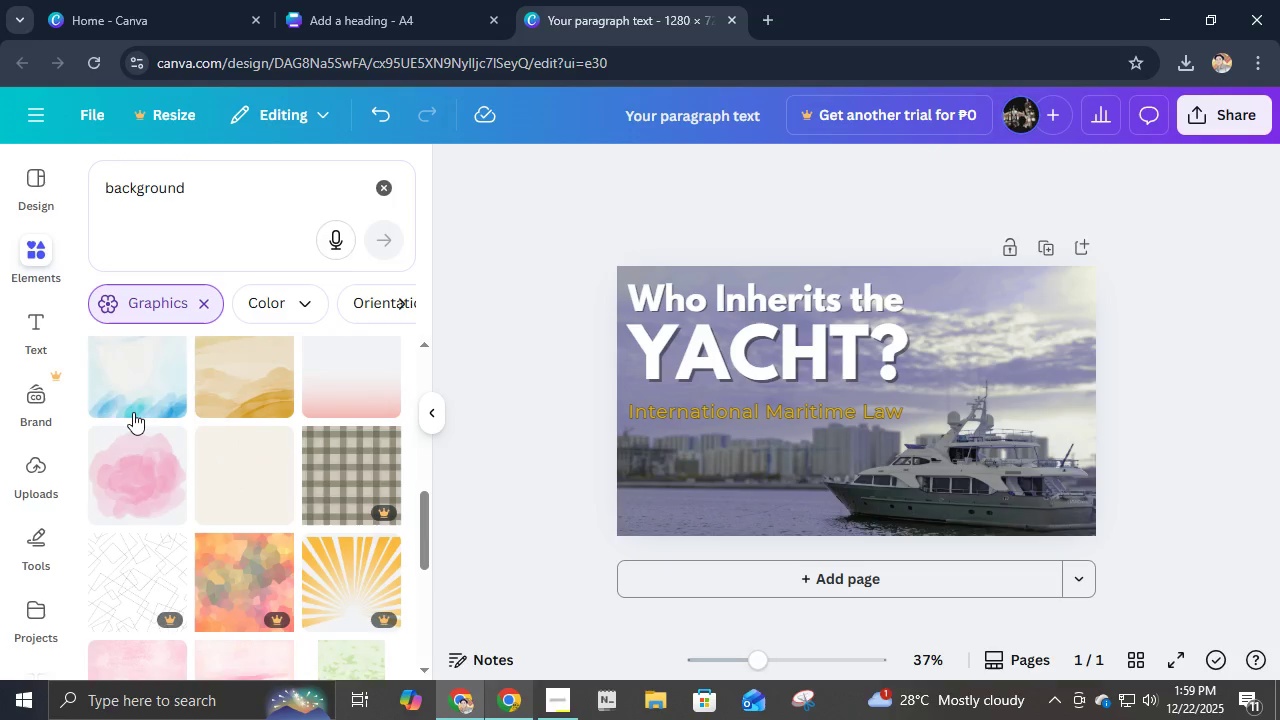 
left_click([122, 396])
 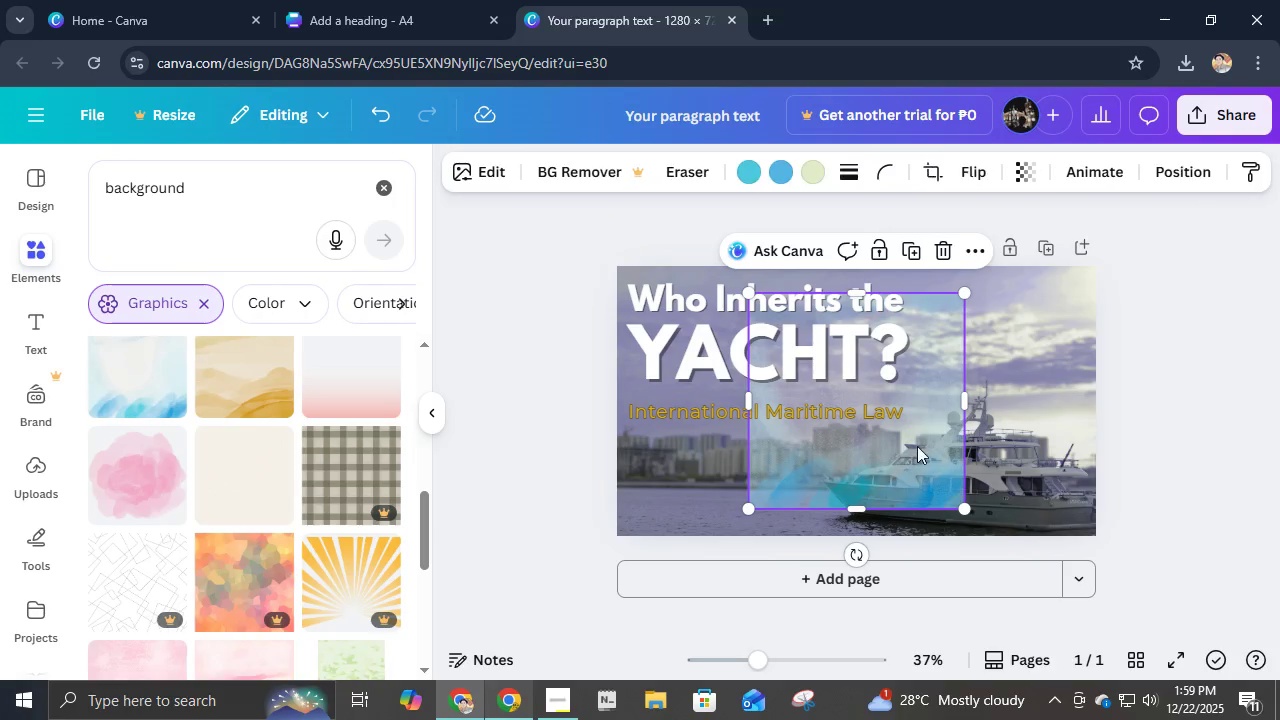 
left_click_drag(start_coordinate=[917, 454], to_coordinate=[732, 419])
 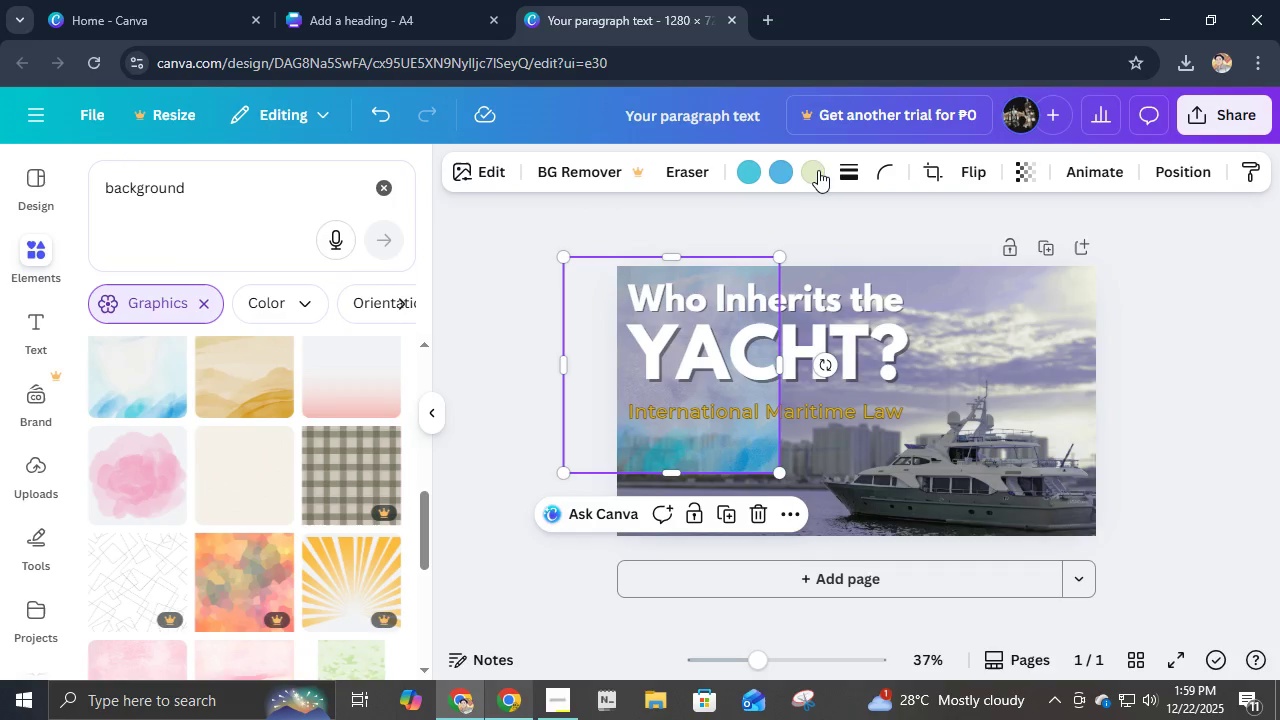 
left_click([813, 169])
 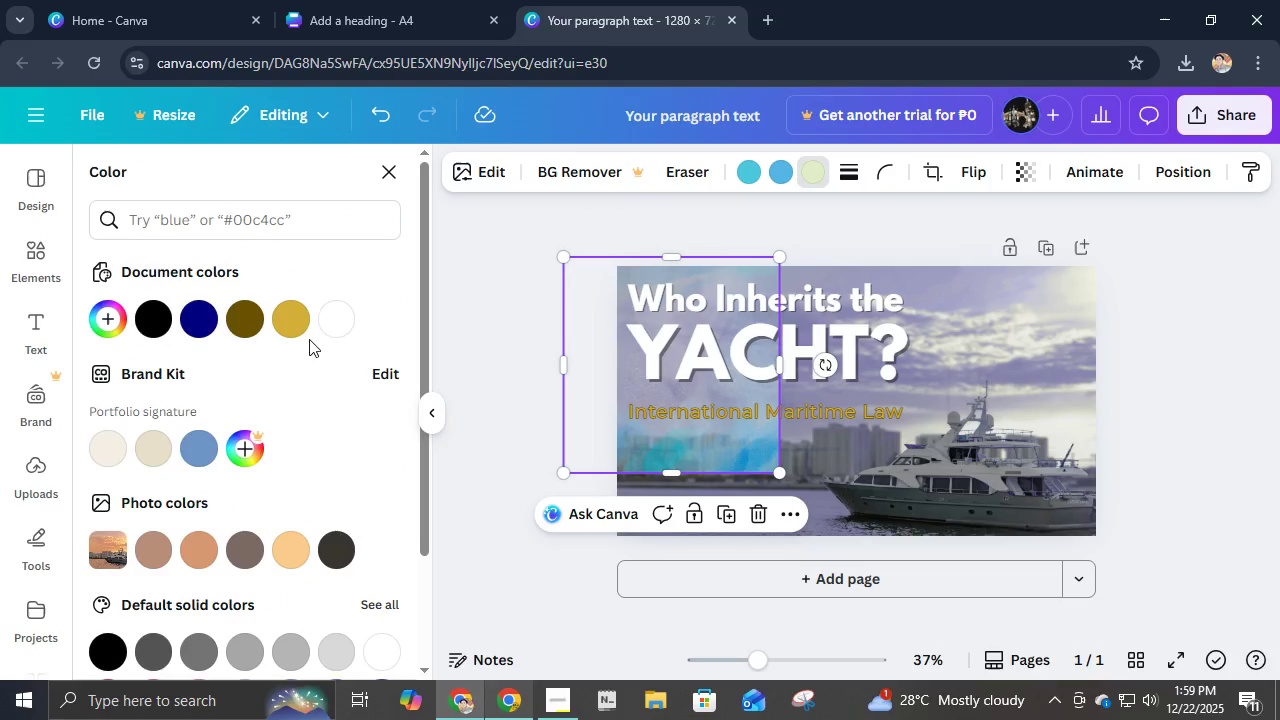 
left_click([329, 316])
 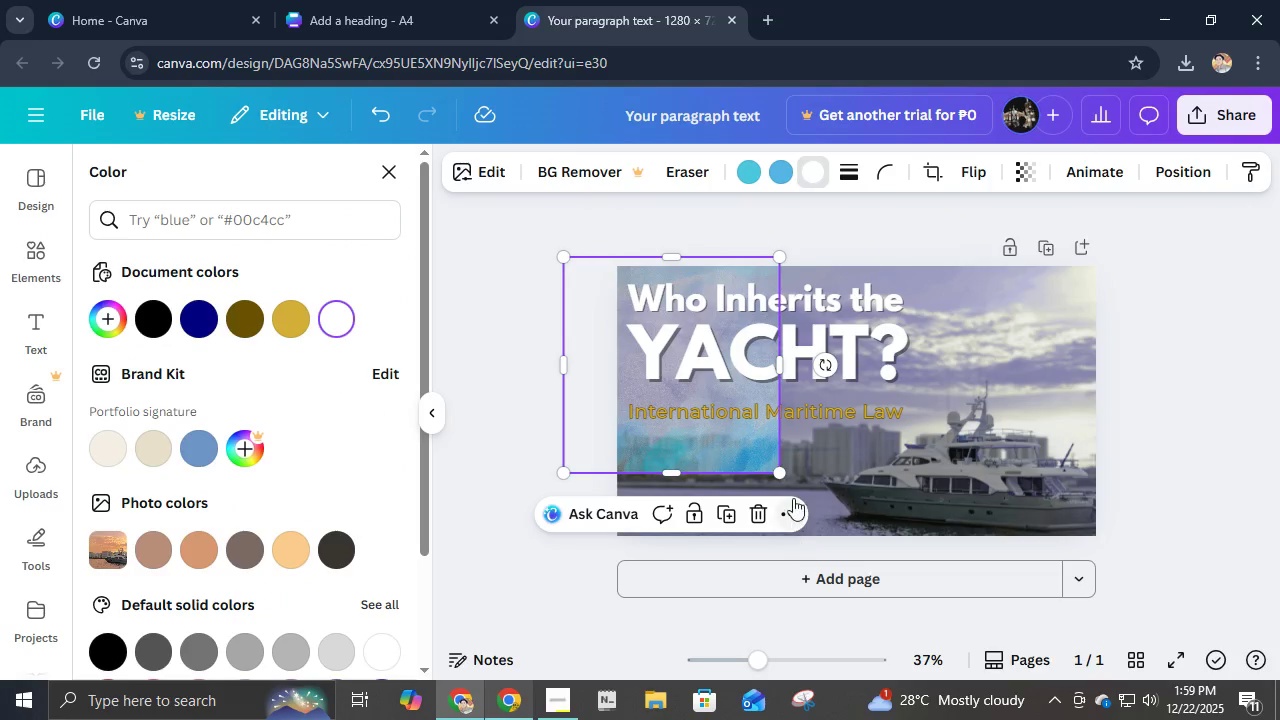 
left_click_drag(start_coordinate=[746, 448], to_coordinate=[976, 501])
 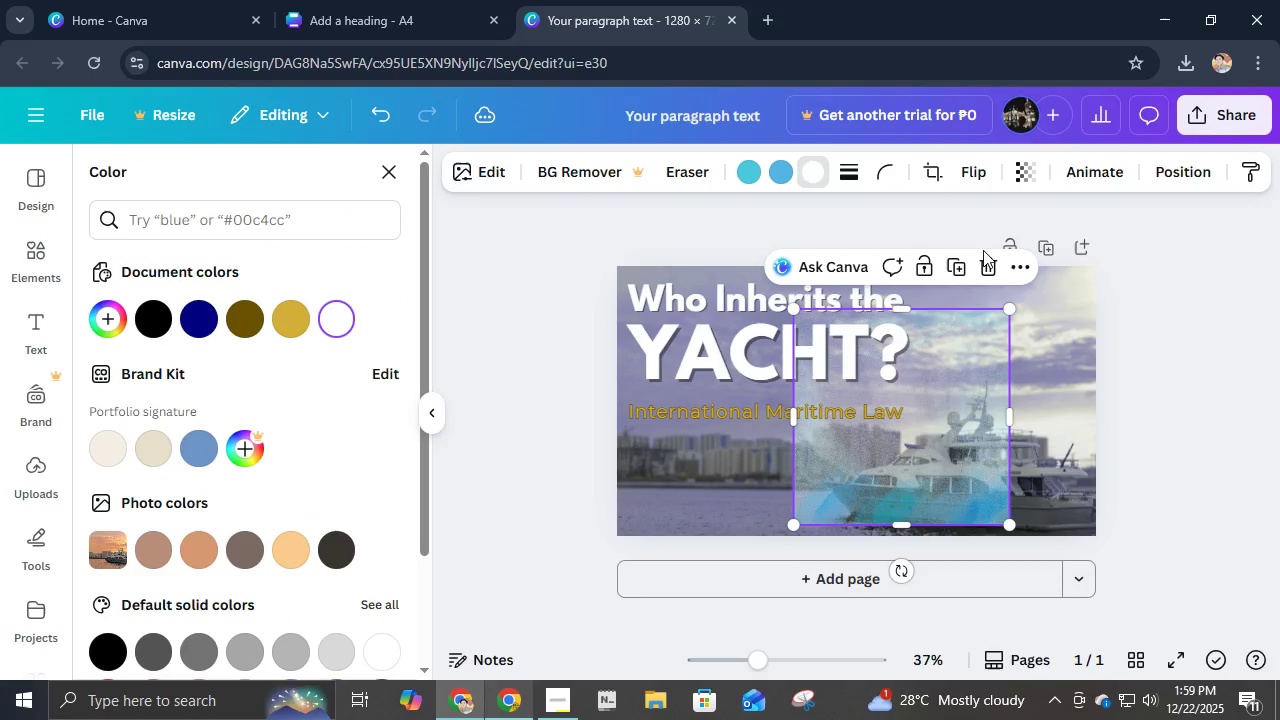 
left_click([983, 267])
 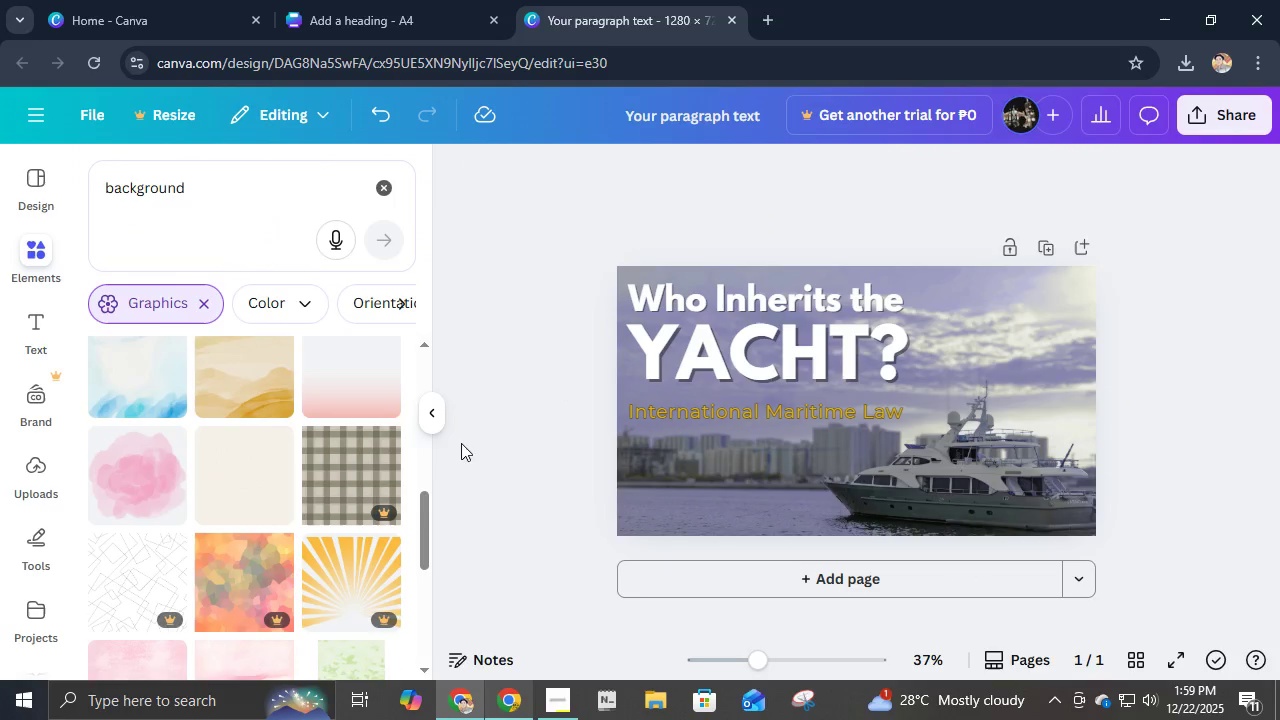 
scroll: coordinate [364, 469], scroll_direction: down, amount: 7.0
 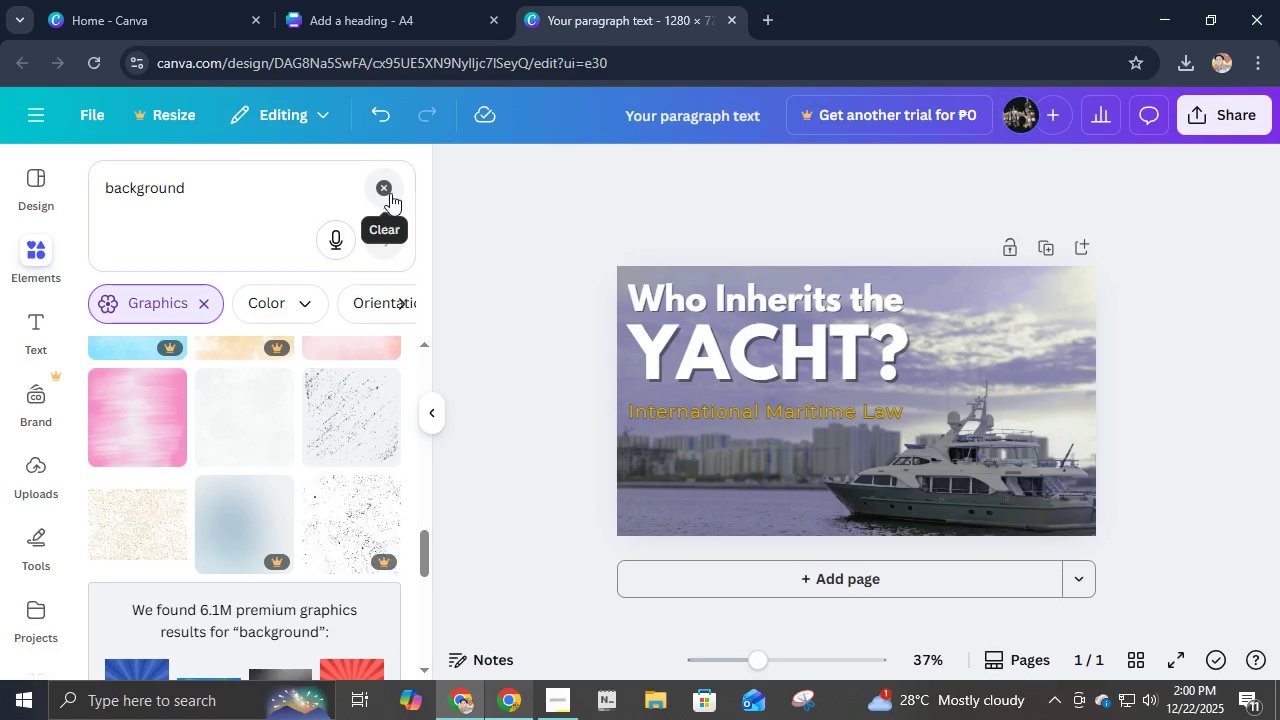 
type(sea)
 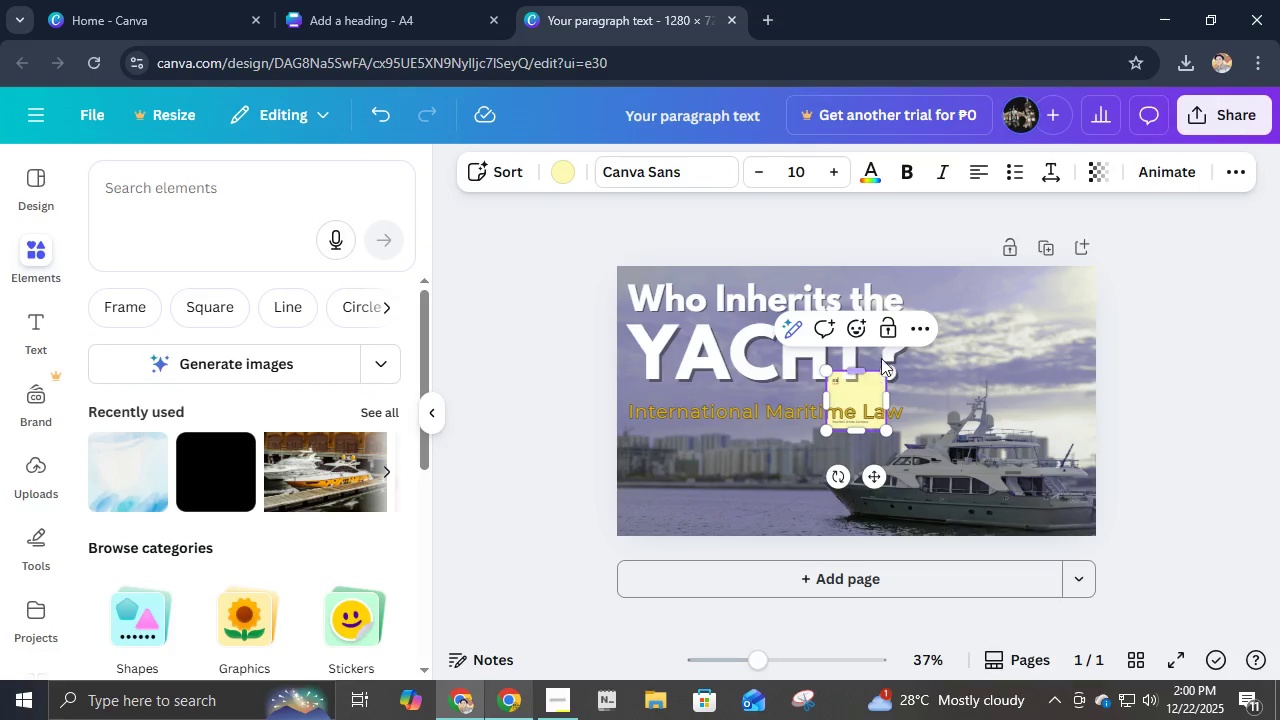 
key(Control+Z)
 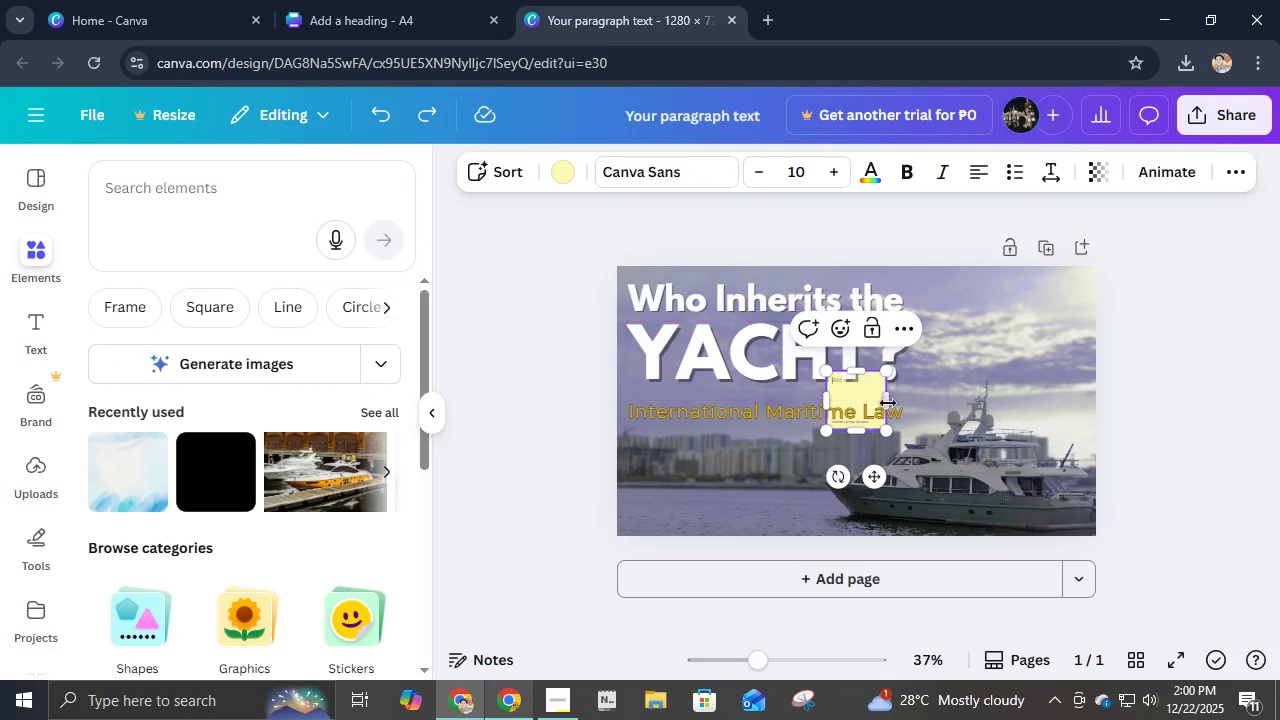 
key(Control+ControlLeft)
 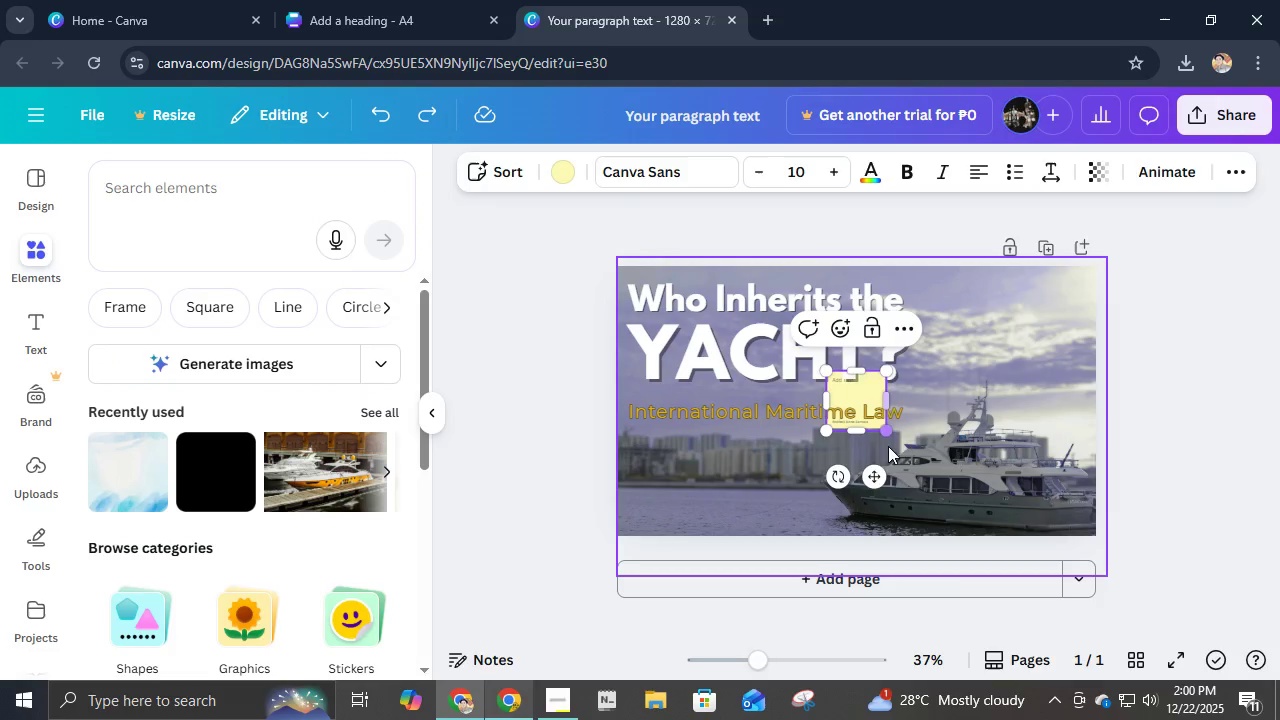 
key(Control+Z)
 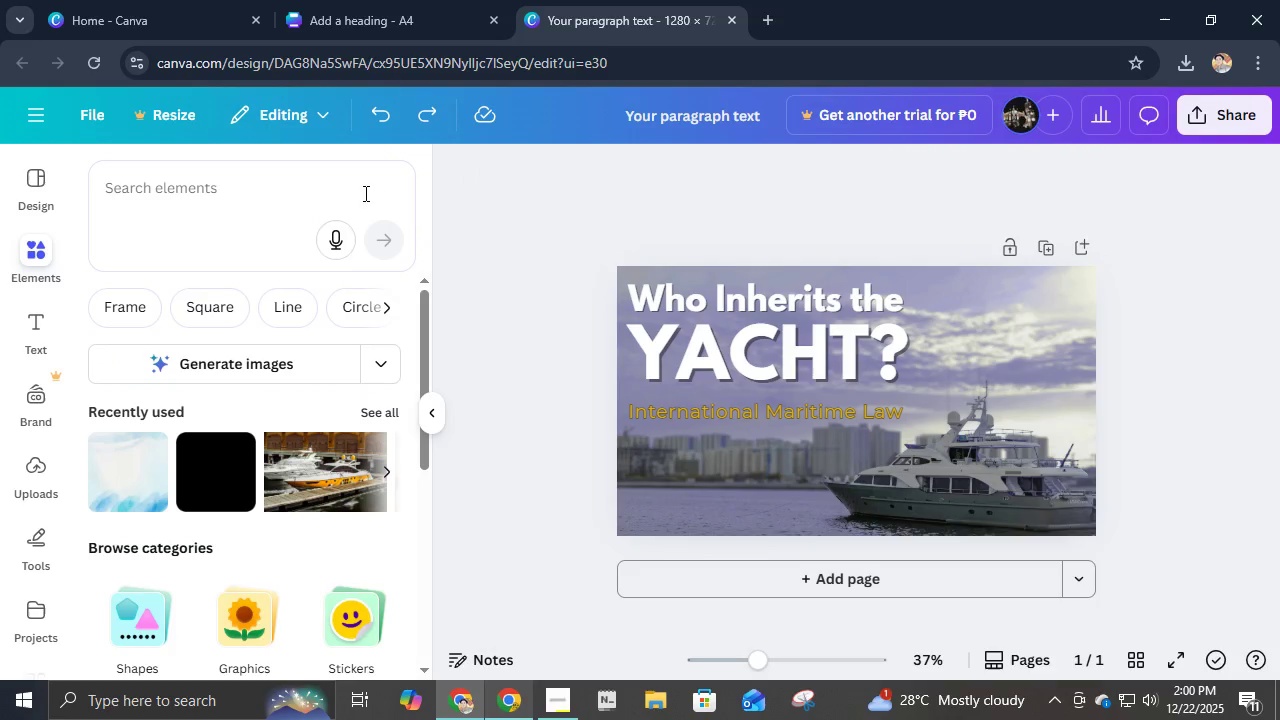 
left_click([321, 183])
 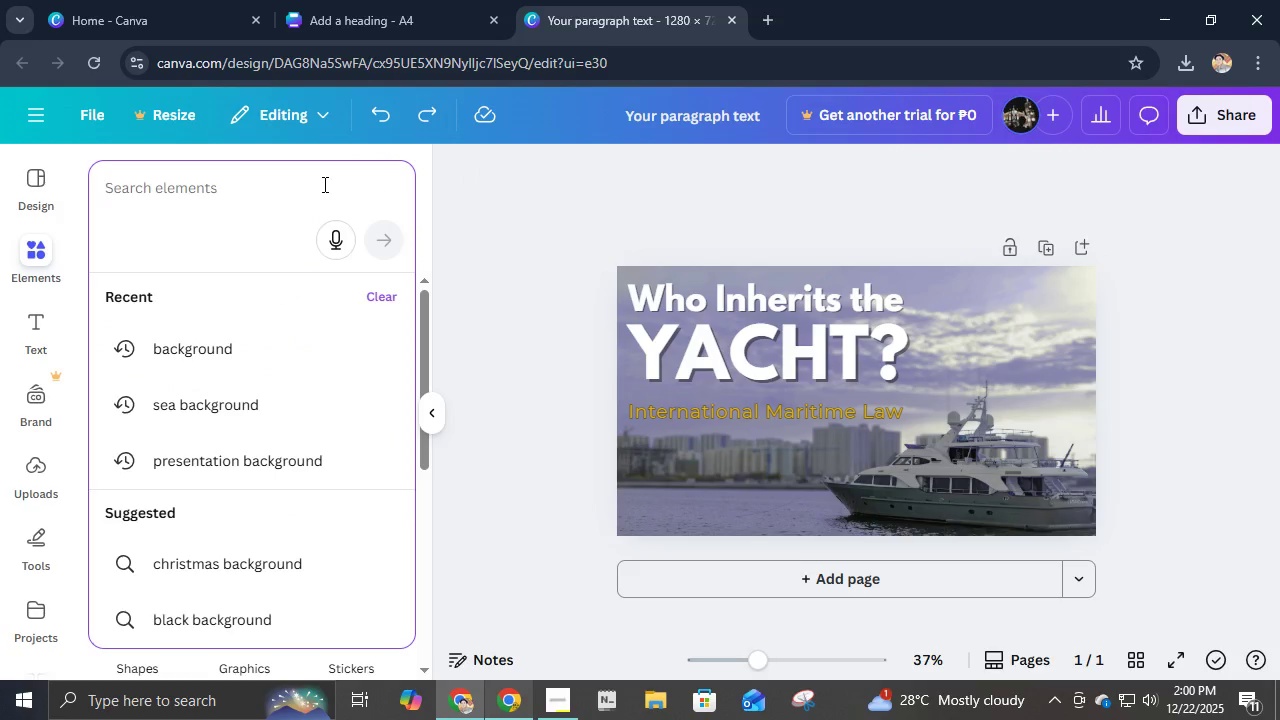 
type(sea)
 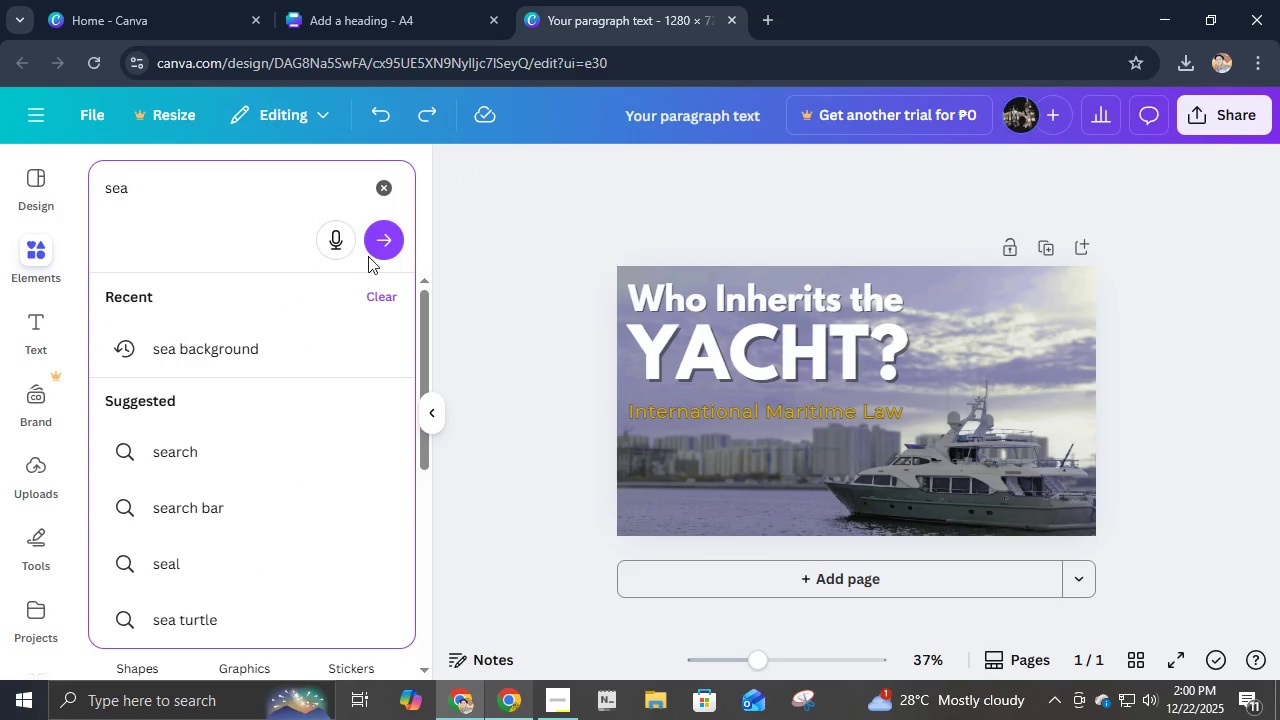 
left_click([372, 252])
 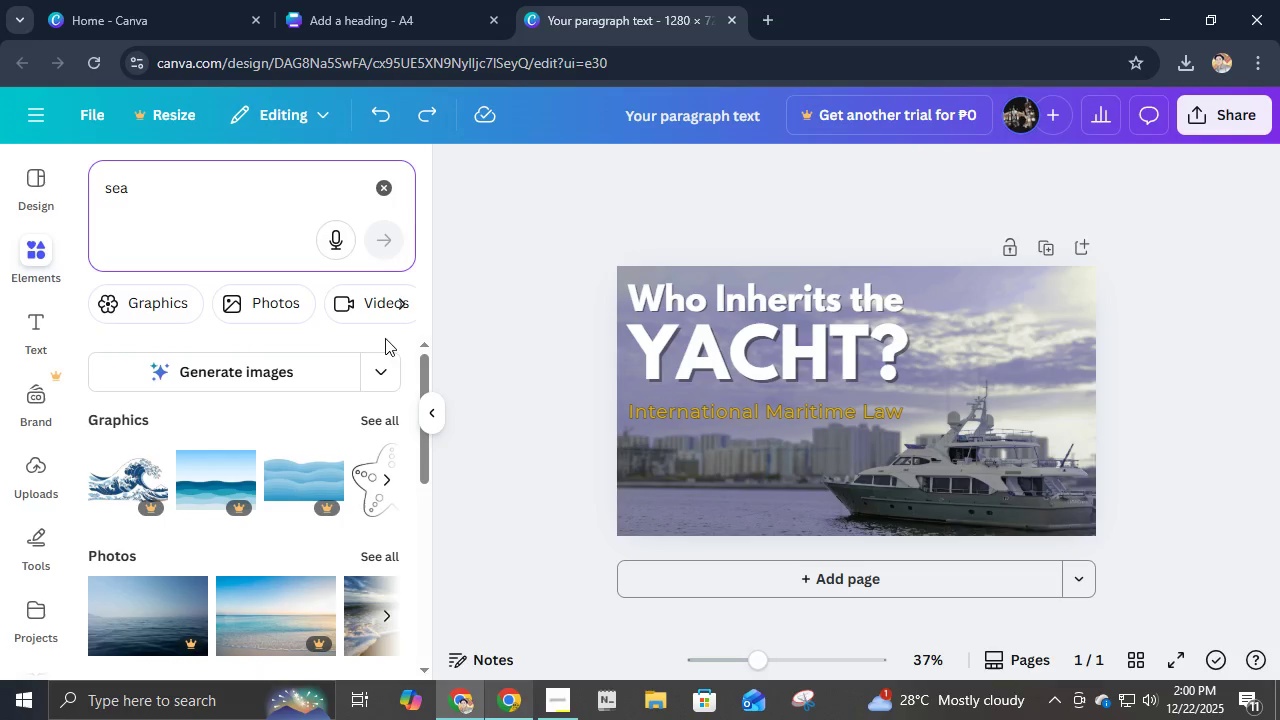 
left_click([385, 437])
 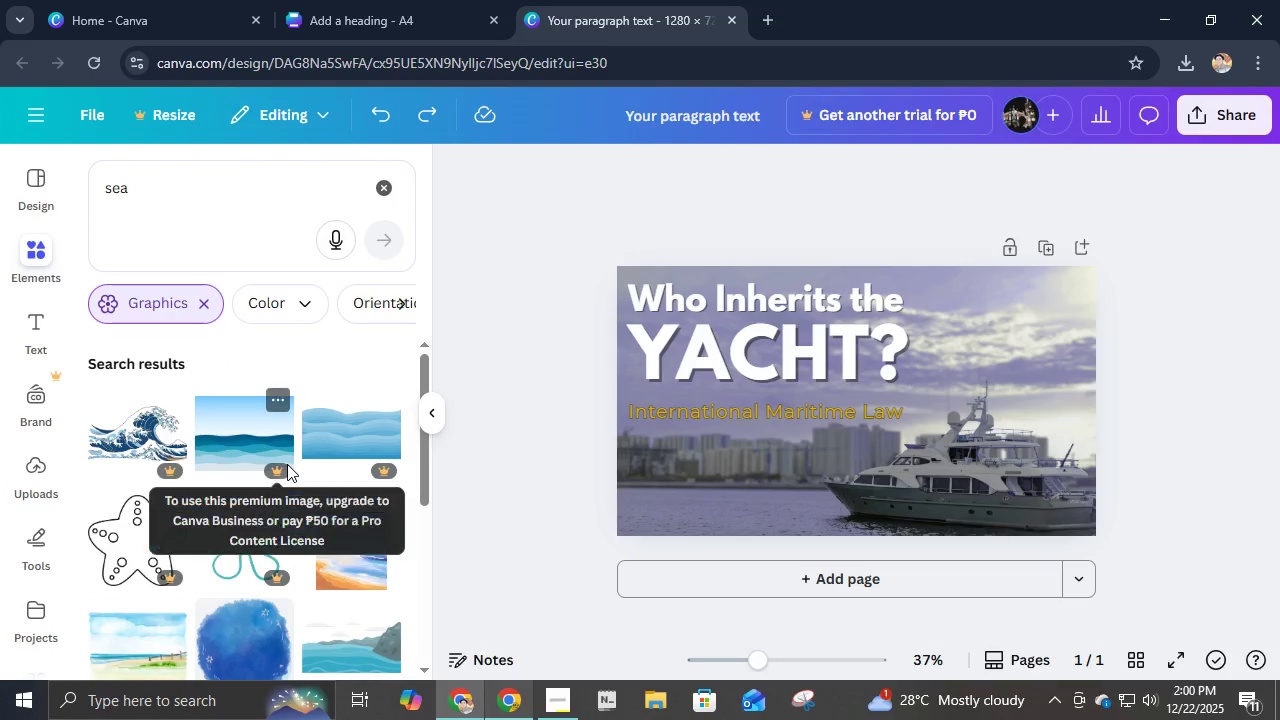 
scroll: coordinate [345, 535], scroll_direction: down, amount: 6.0
 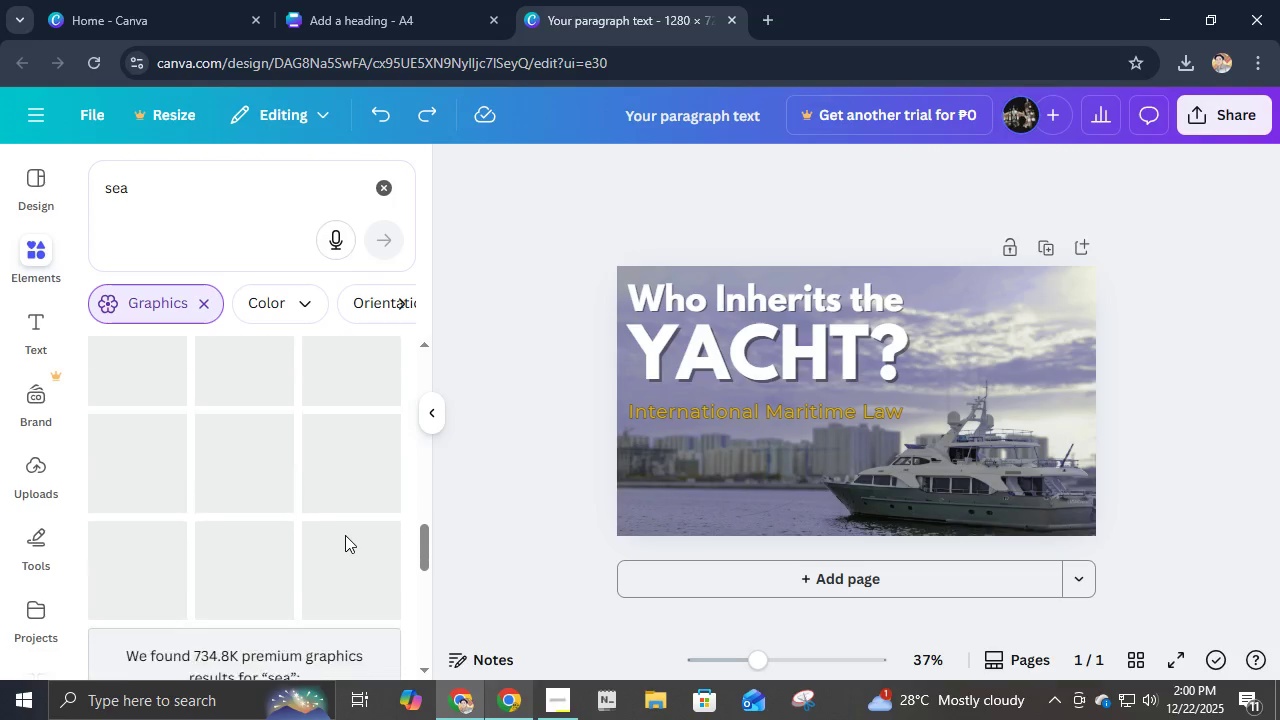 
left_click([426, 412])
 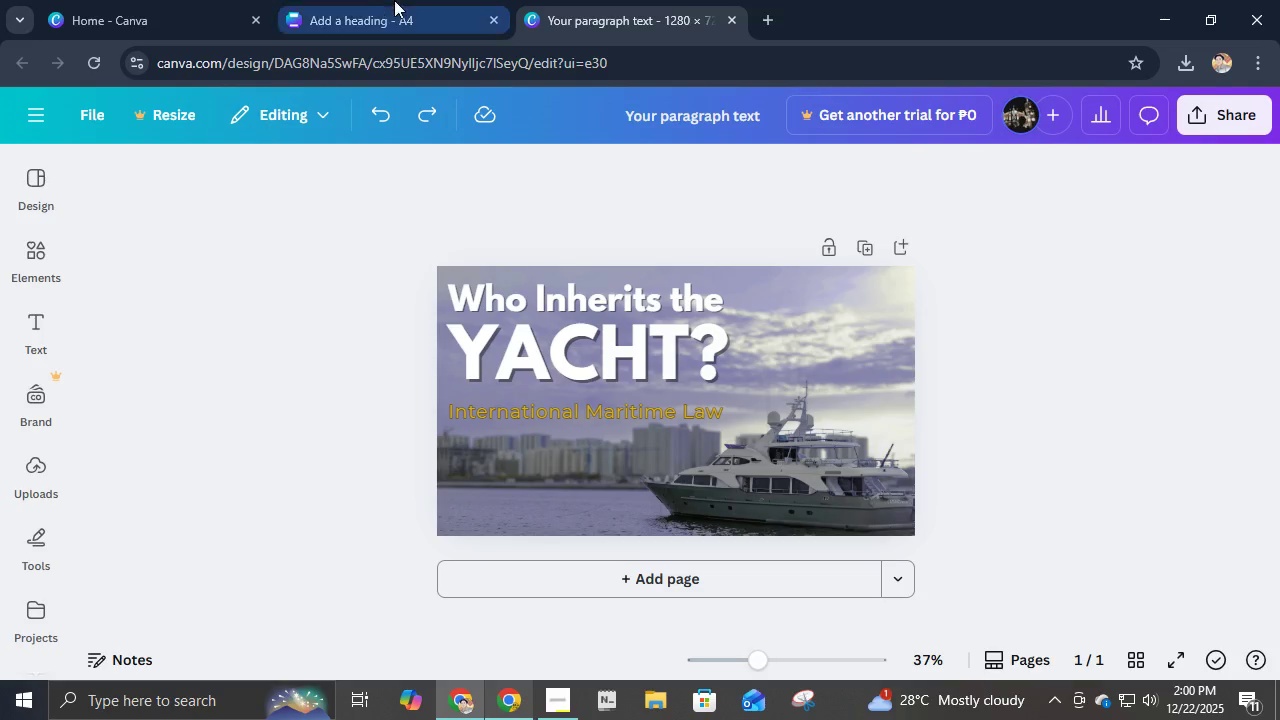 
left_click([397, 0])
 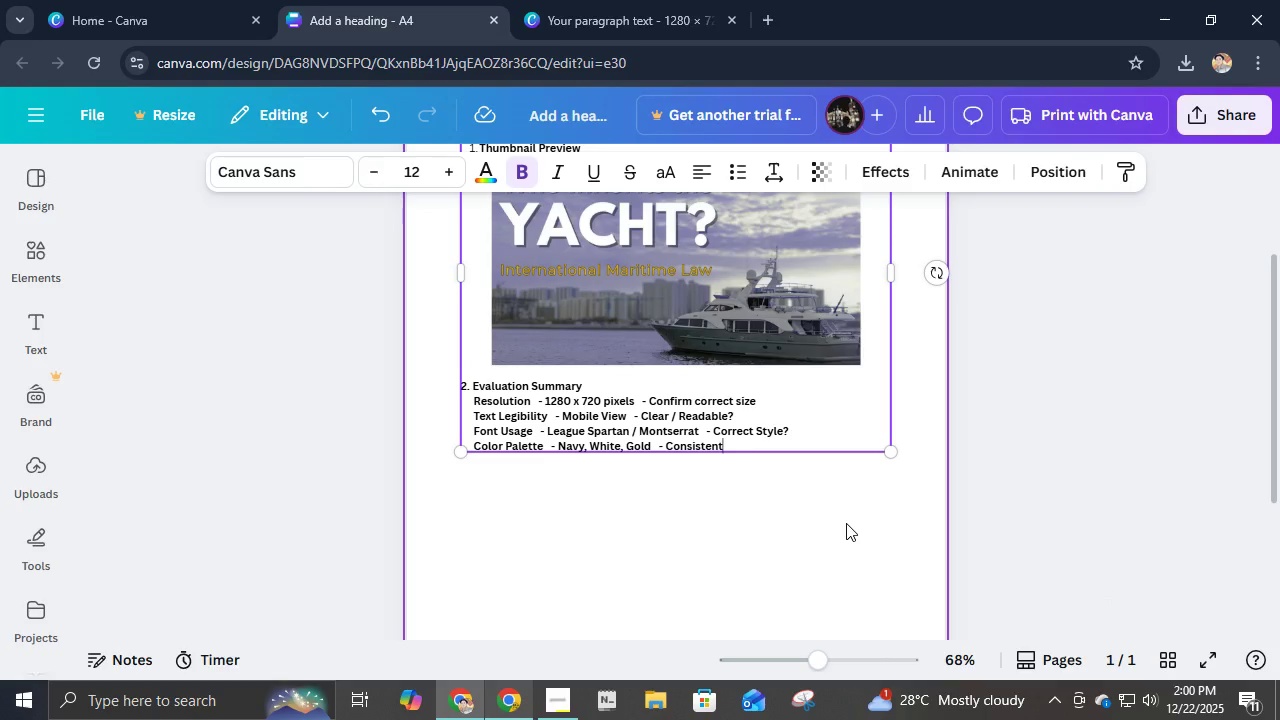 
key(Enter)
 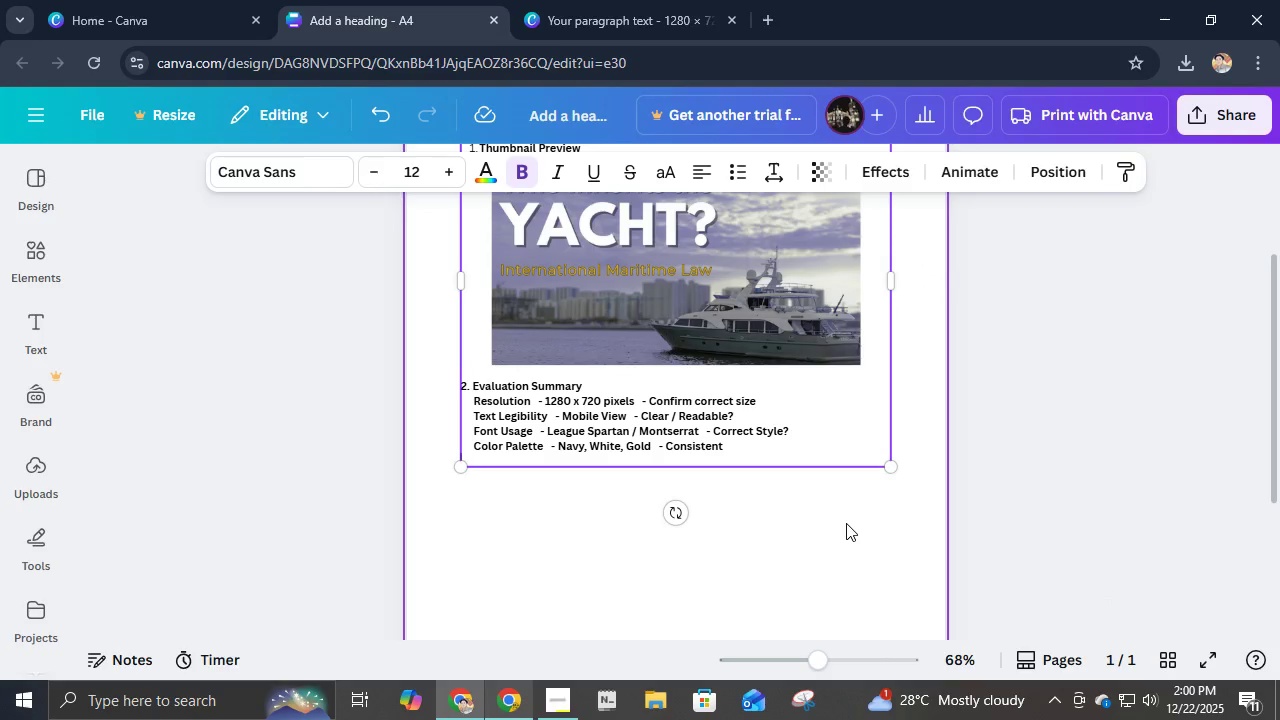 
key(Backspace)
 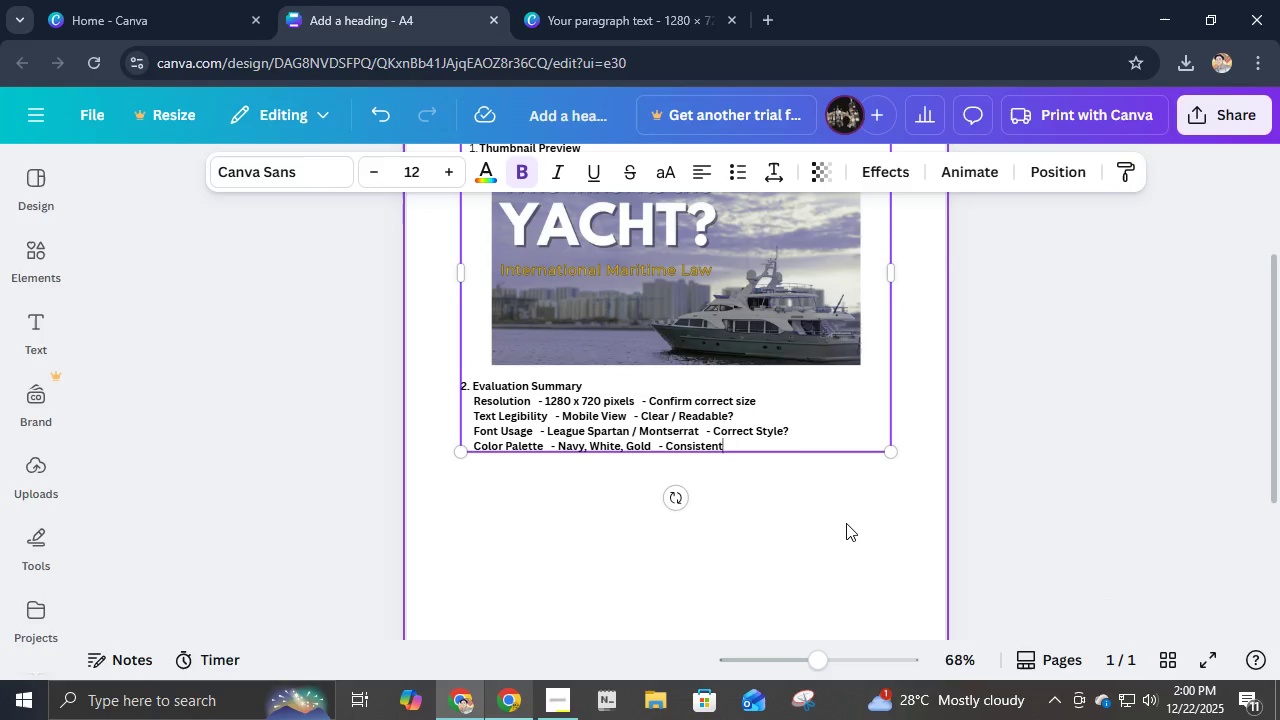 
key(Shift+ShiftLeft)
 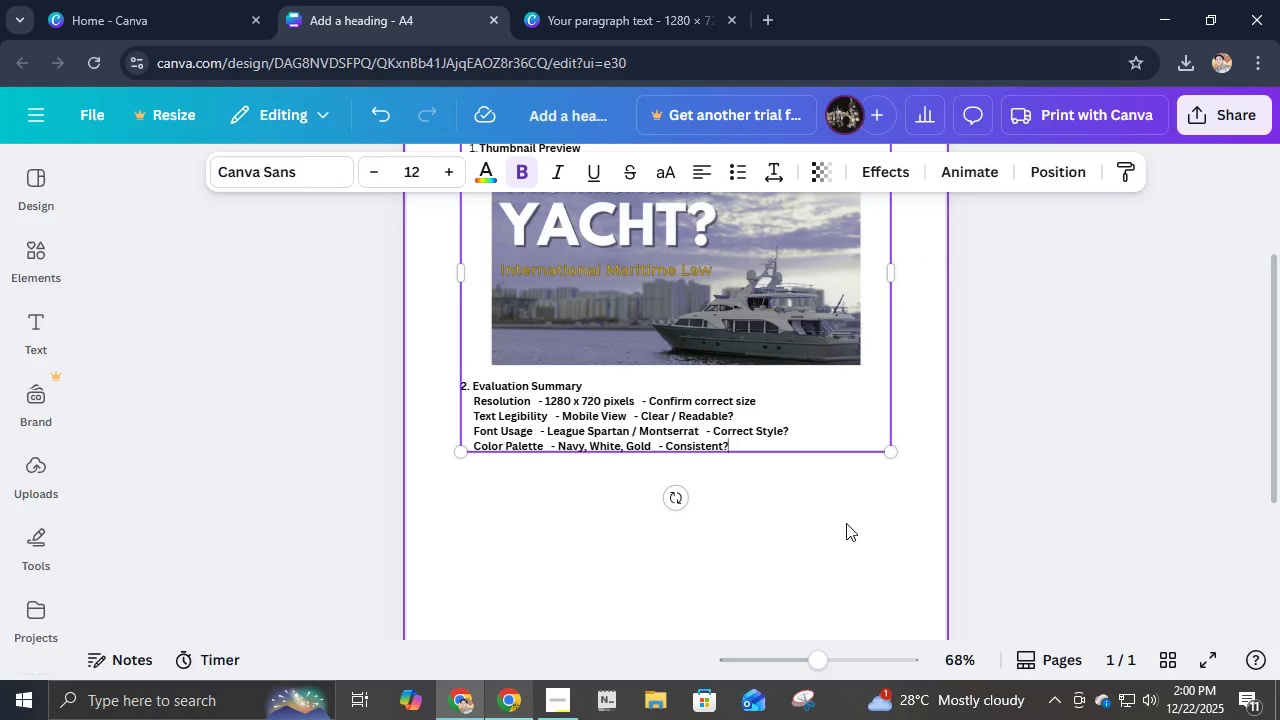 
key(Shift+Slash)
 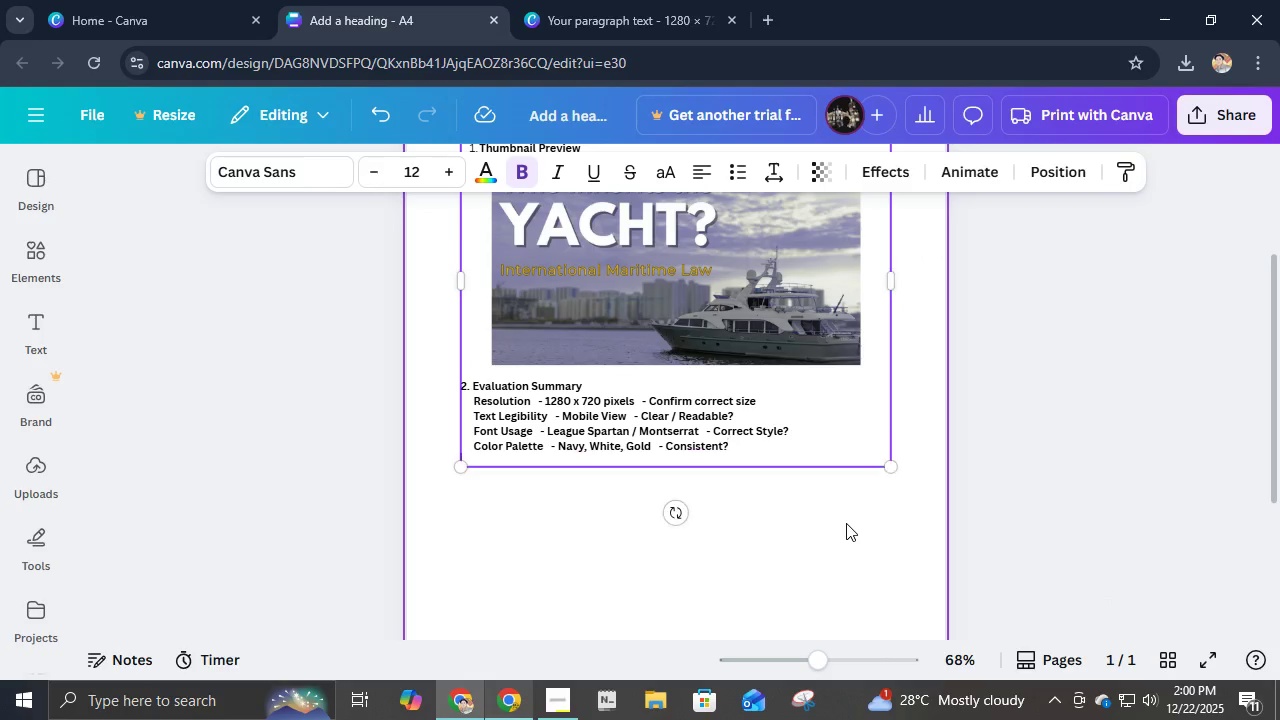 
key(Enter)
 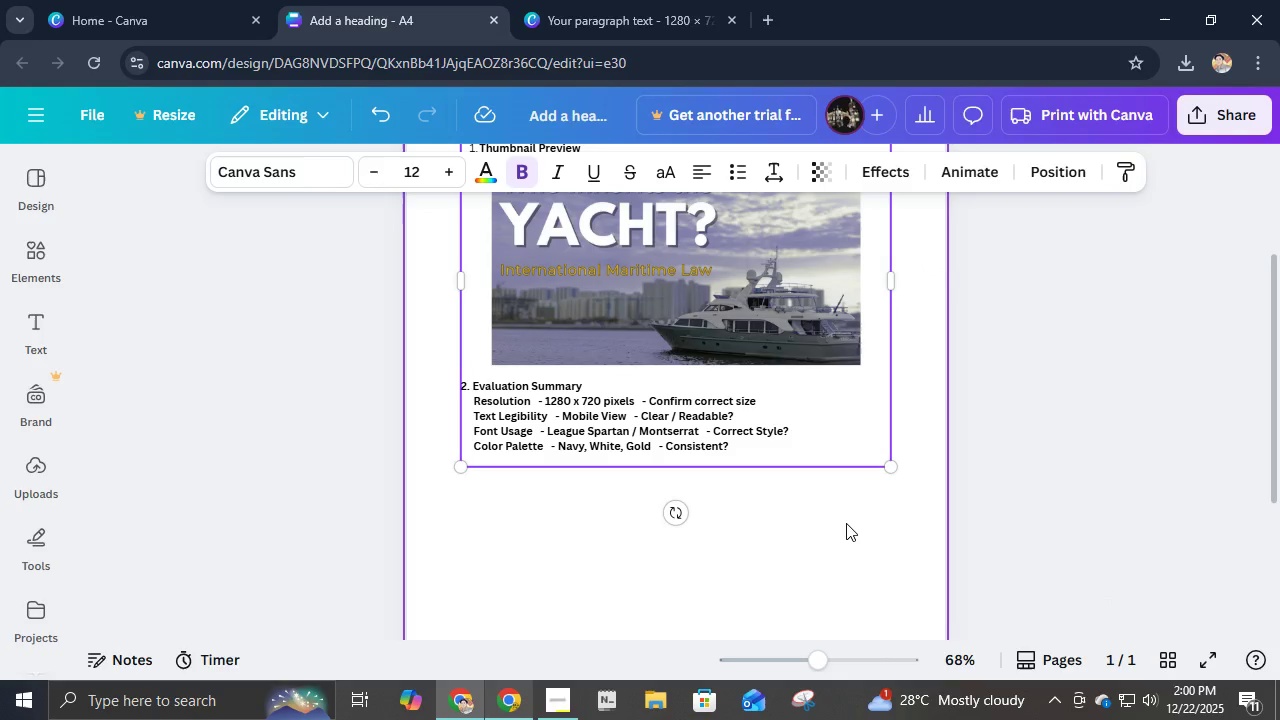 
type(     Visa)
key(Backspace)
type(ual Foxc)
key(Backspace)
key(Backspace)
type(cal Point   - Strong?)
 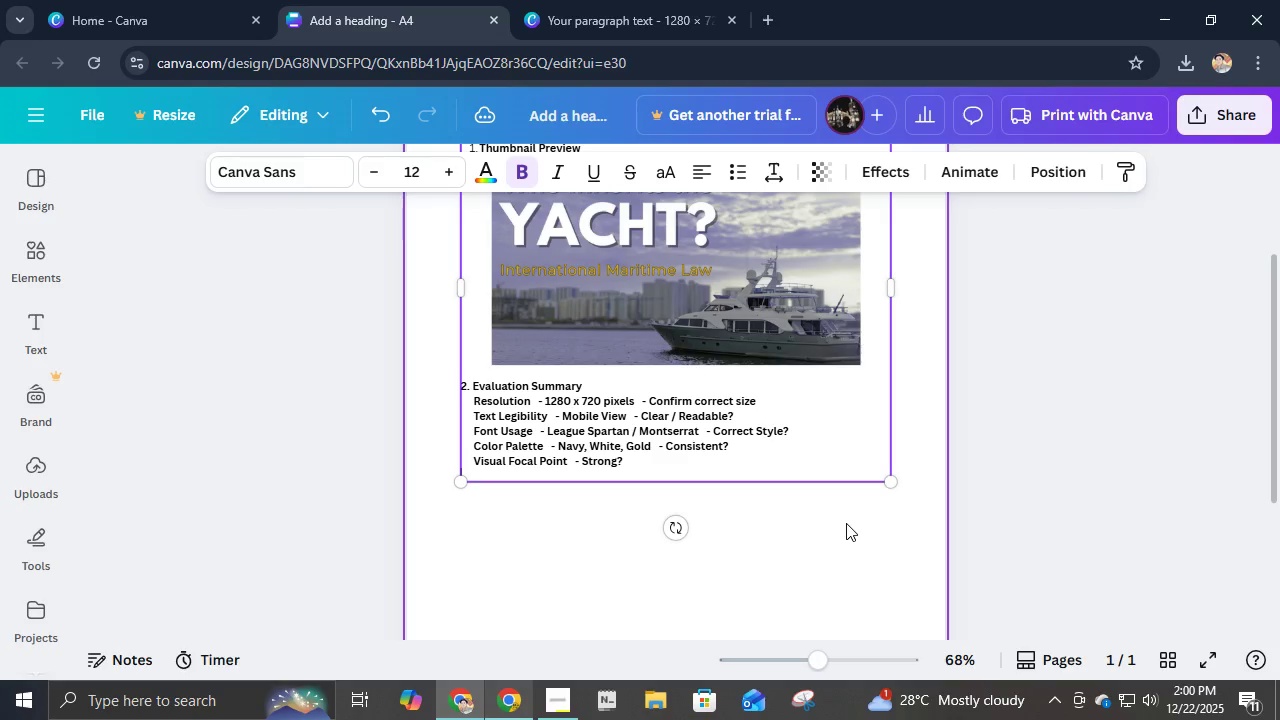 
 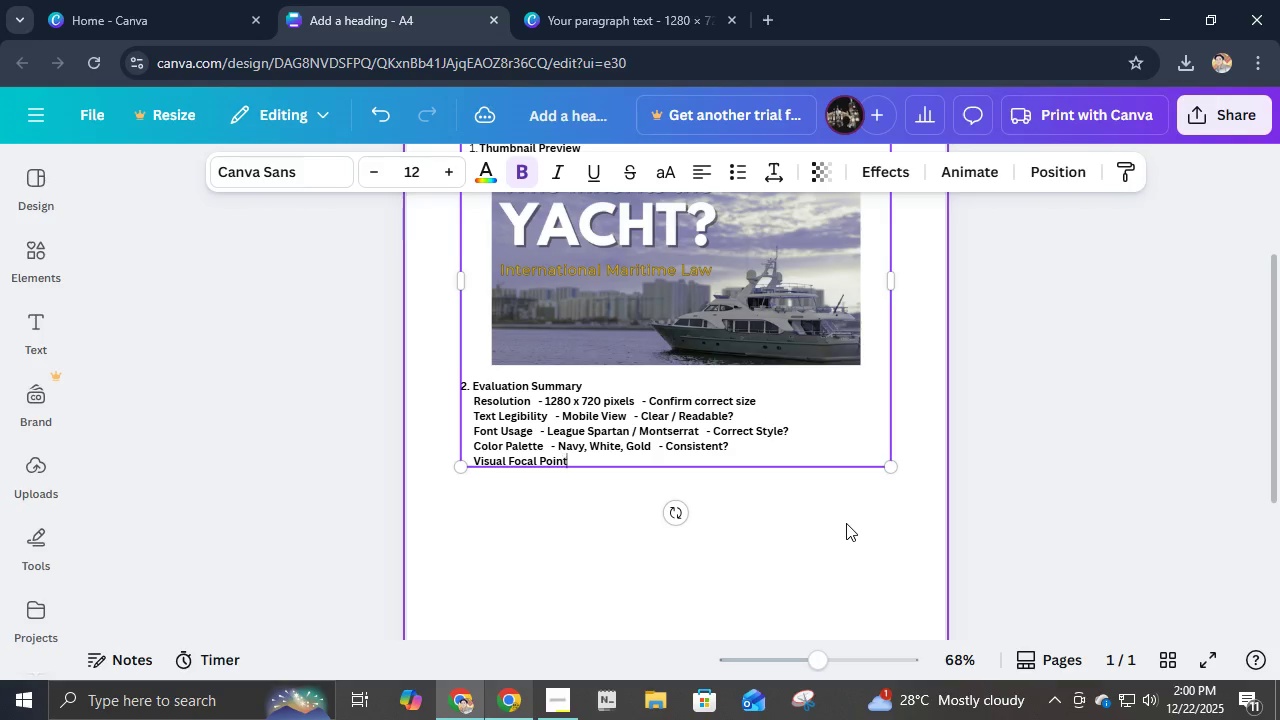 
key(Enter)
 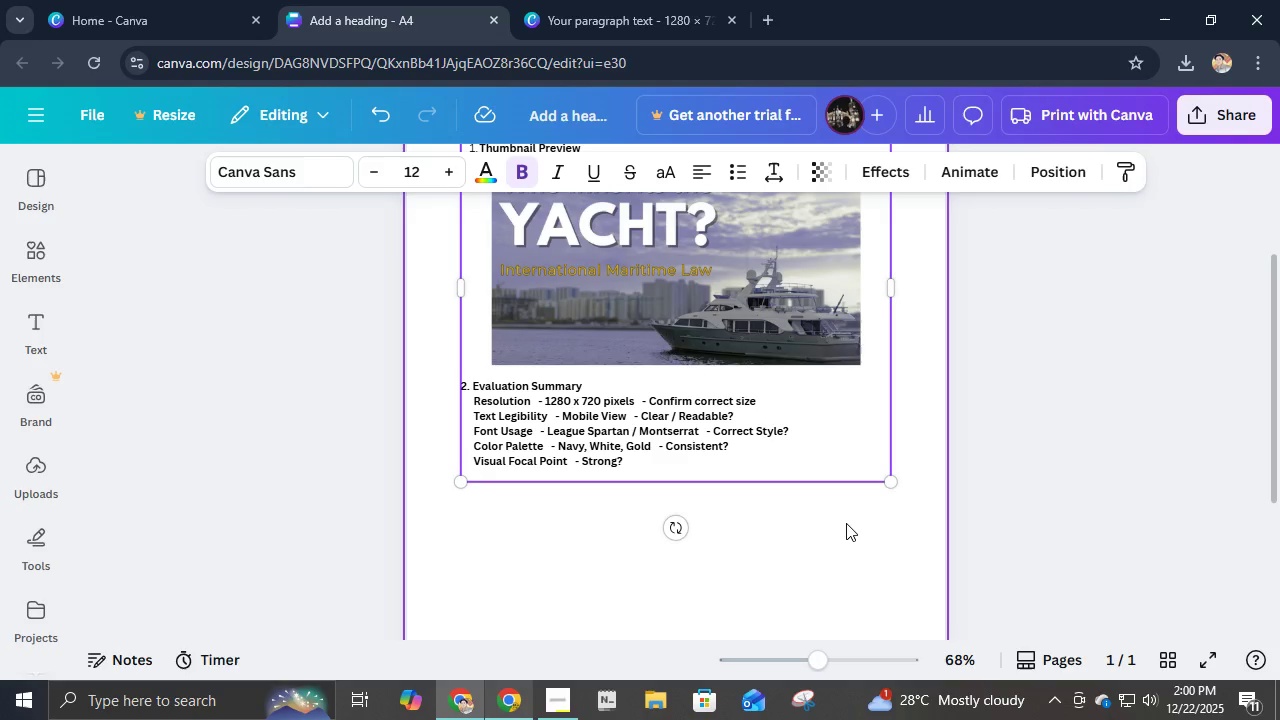 
type(     Professional Legal Aeds)
key(Backspace)
type(s)
key(Backspace)
type(thetic   - Achien)
key(Backspace)
type(ved?)
 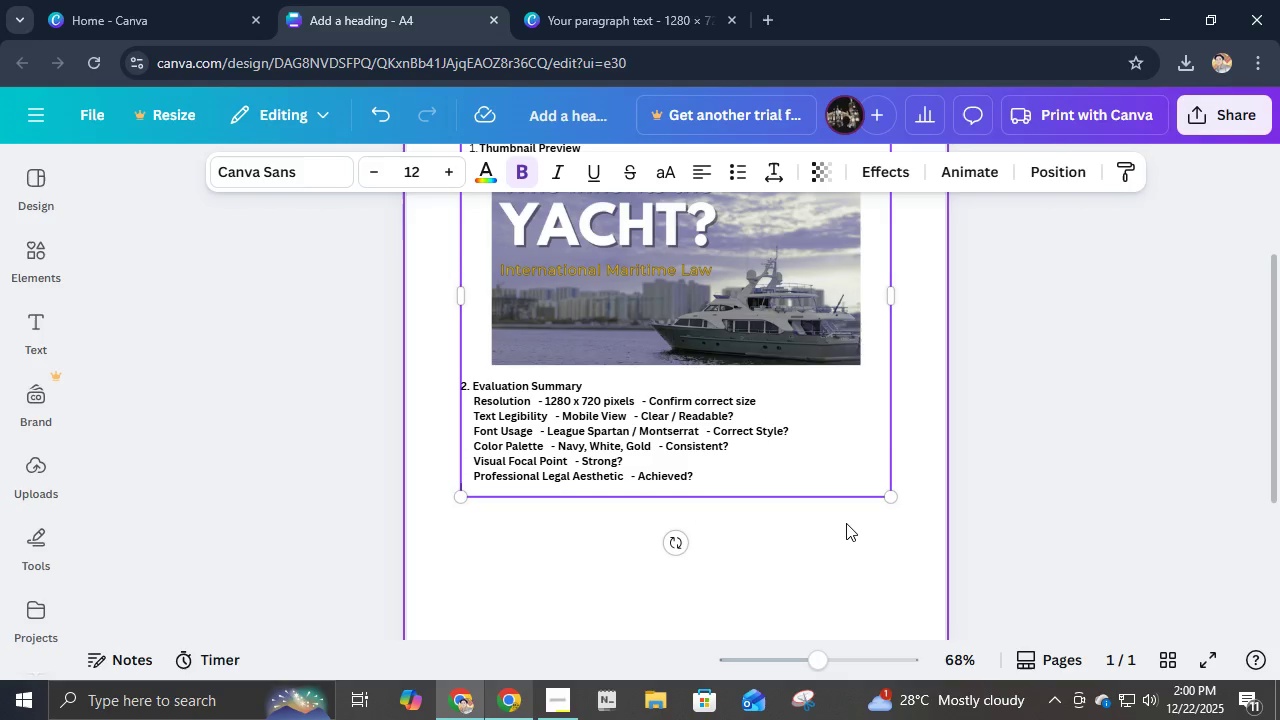 
 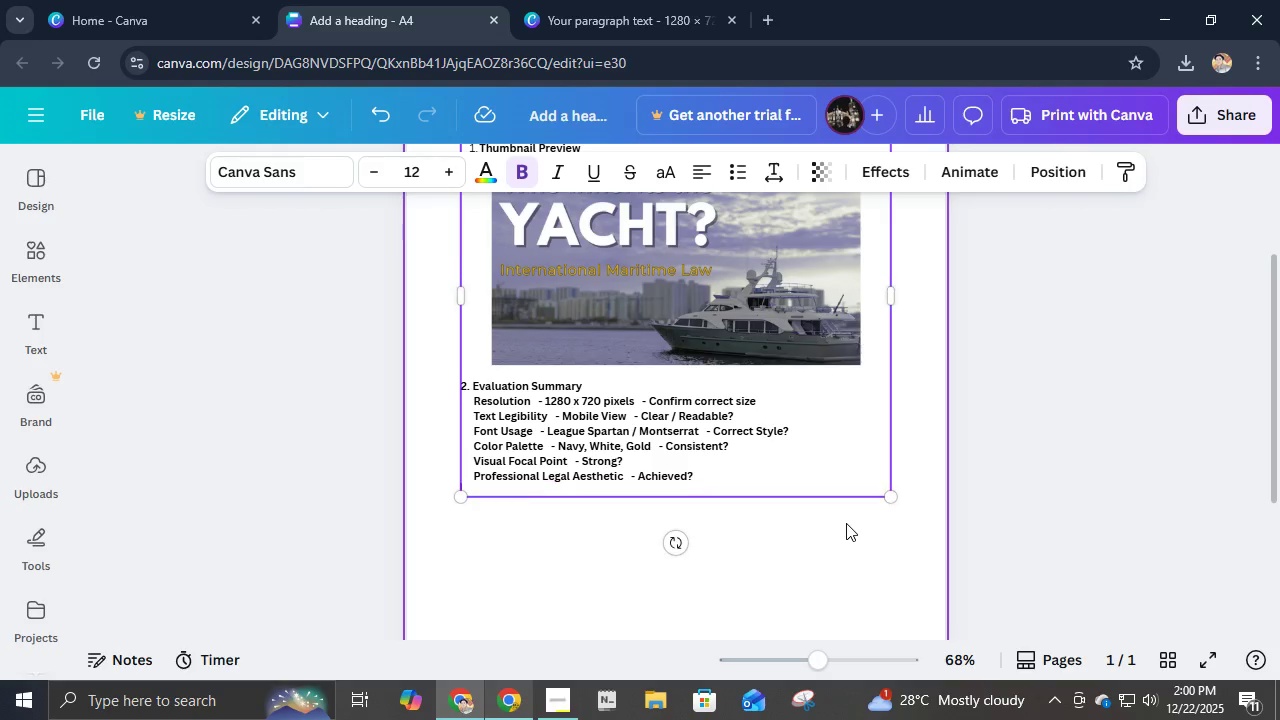 
key(Enter)
 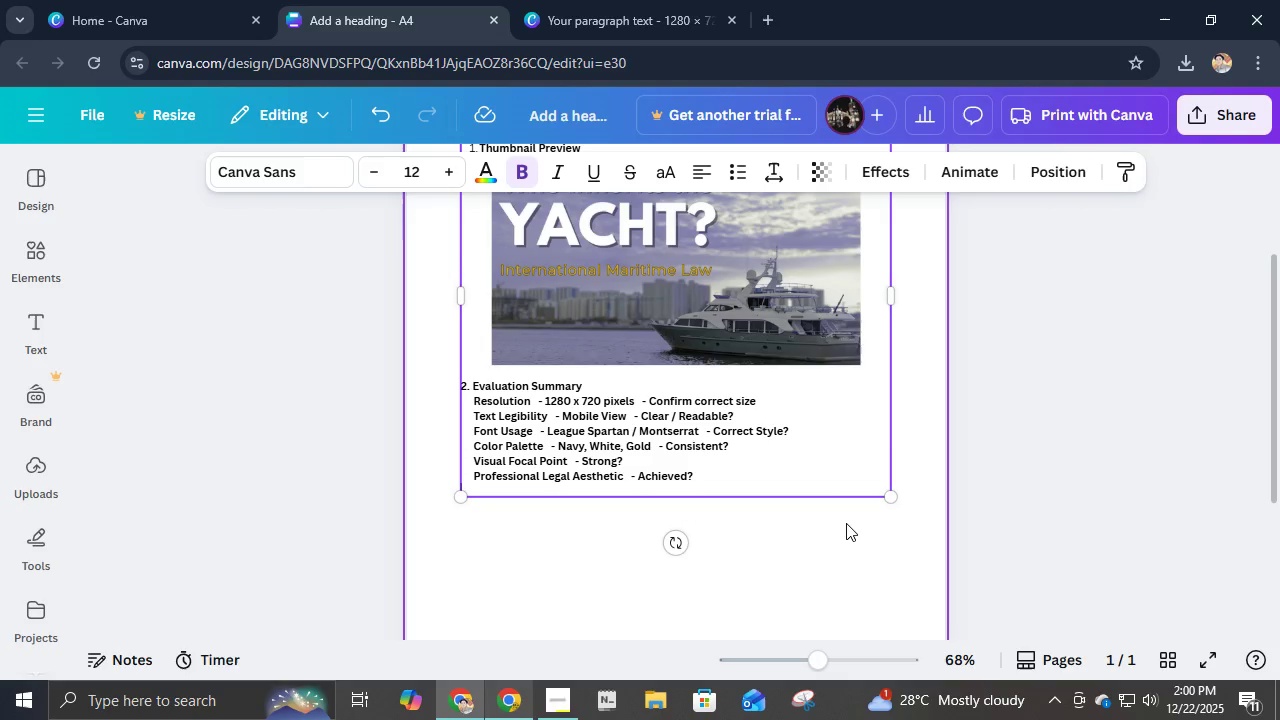 
type(     Stock Image Source   - V)
key(Backspace)
type(Canva royalty )
key(Backspace)
type(-free?)
 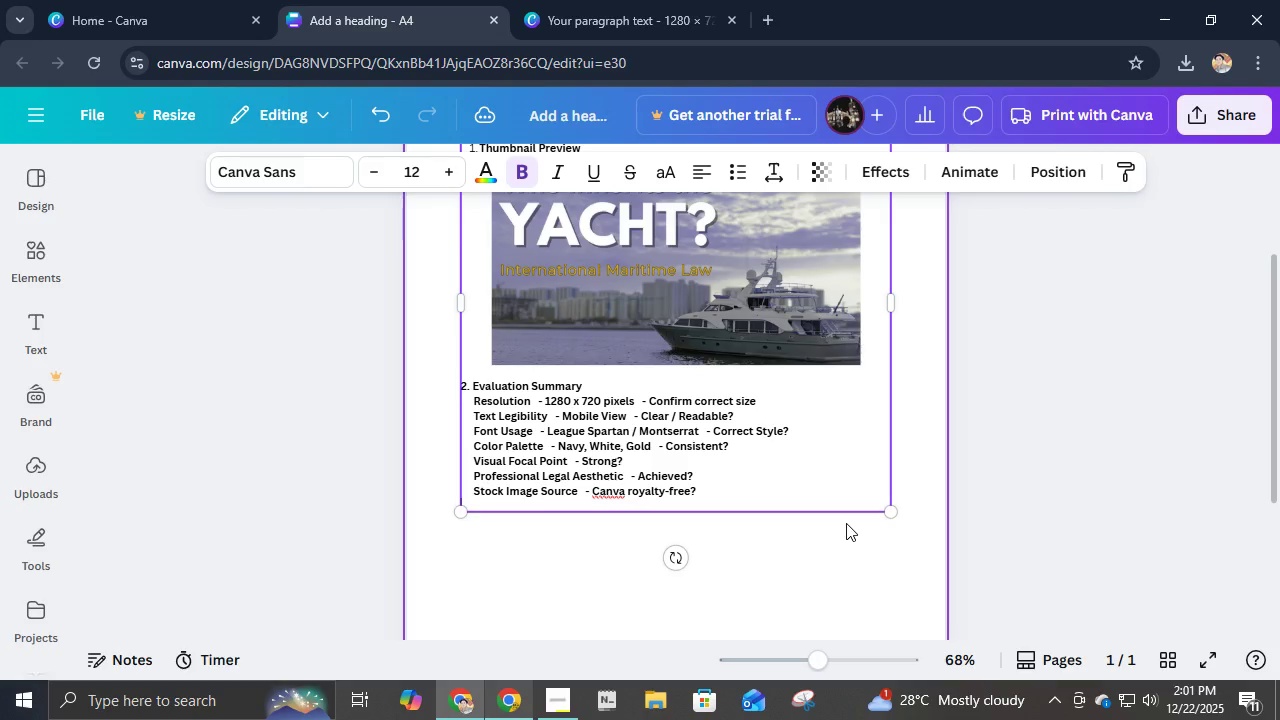 
 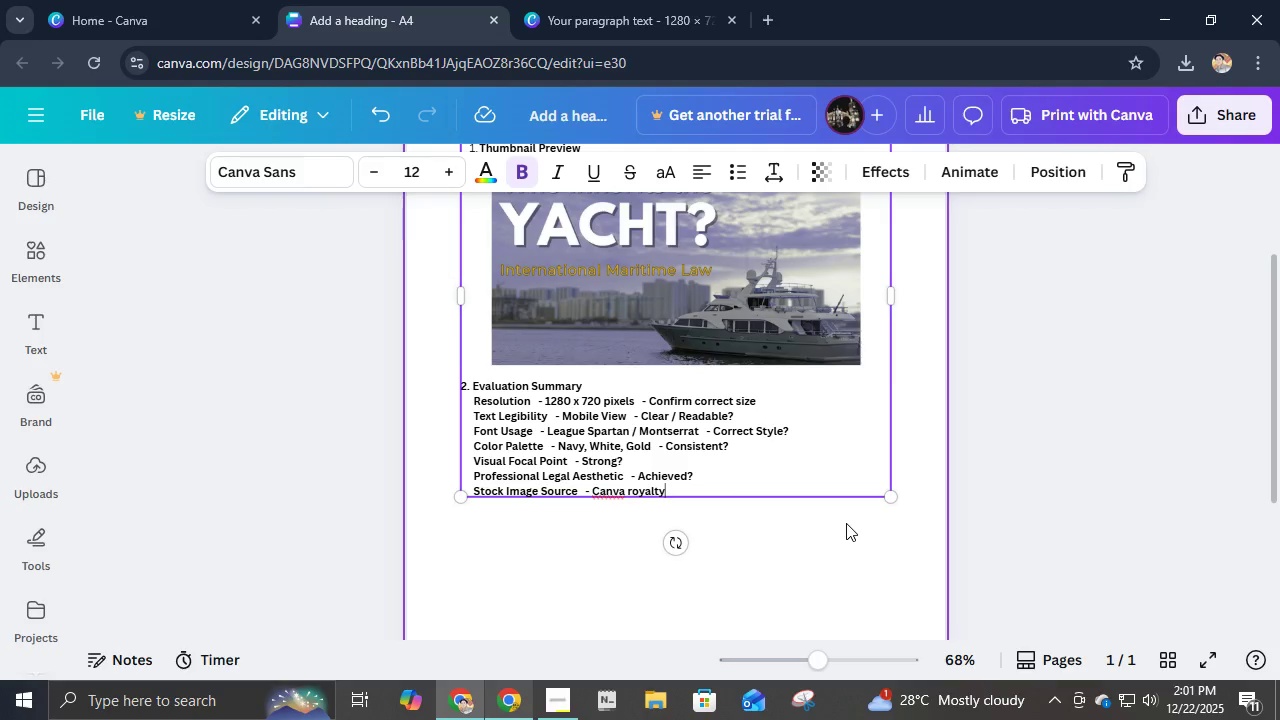 
key(Enter)
 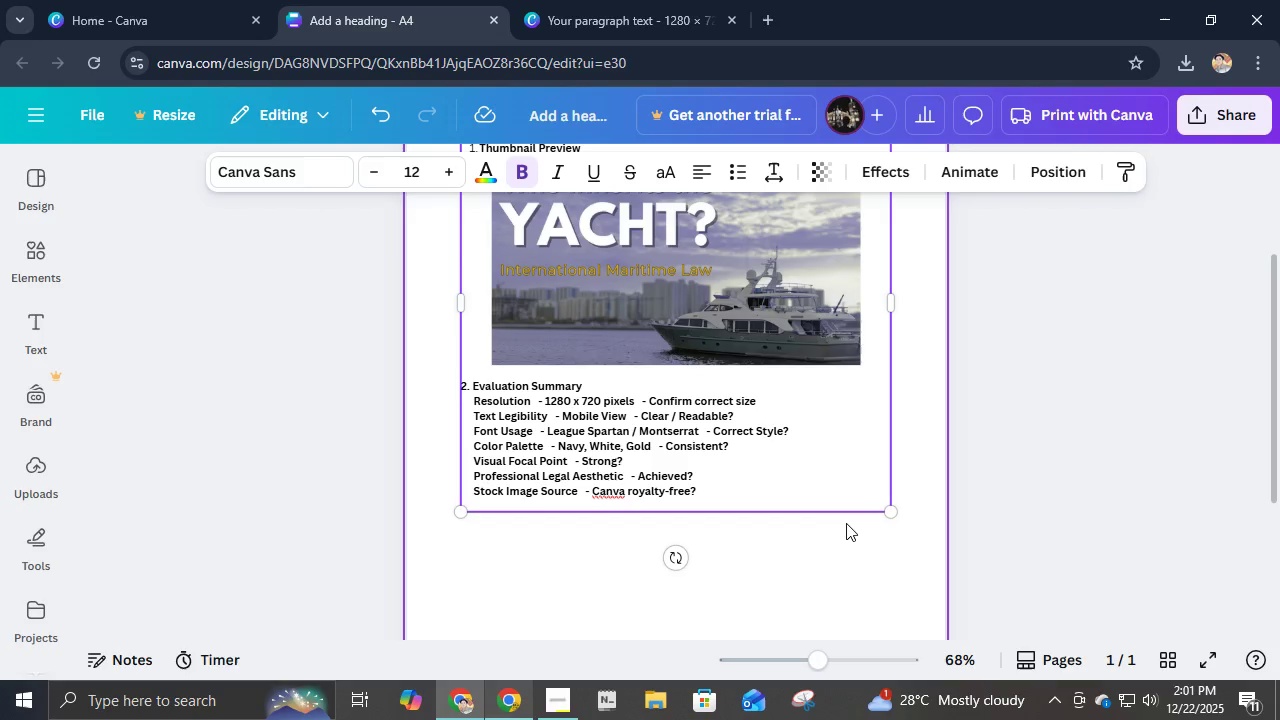 
type(     Timestamp Safe Area)
 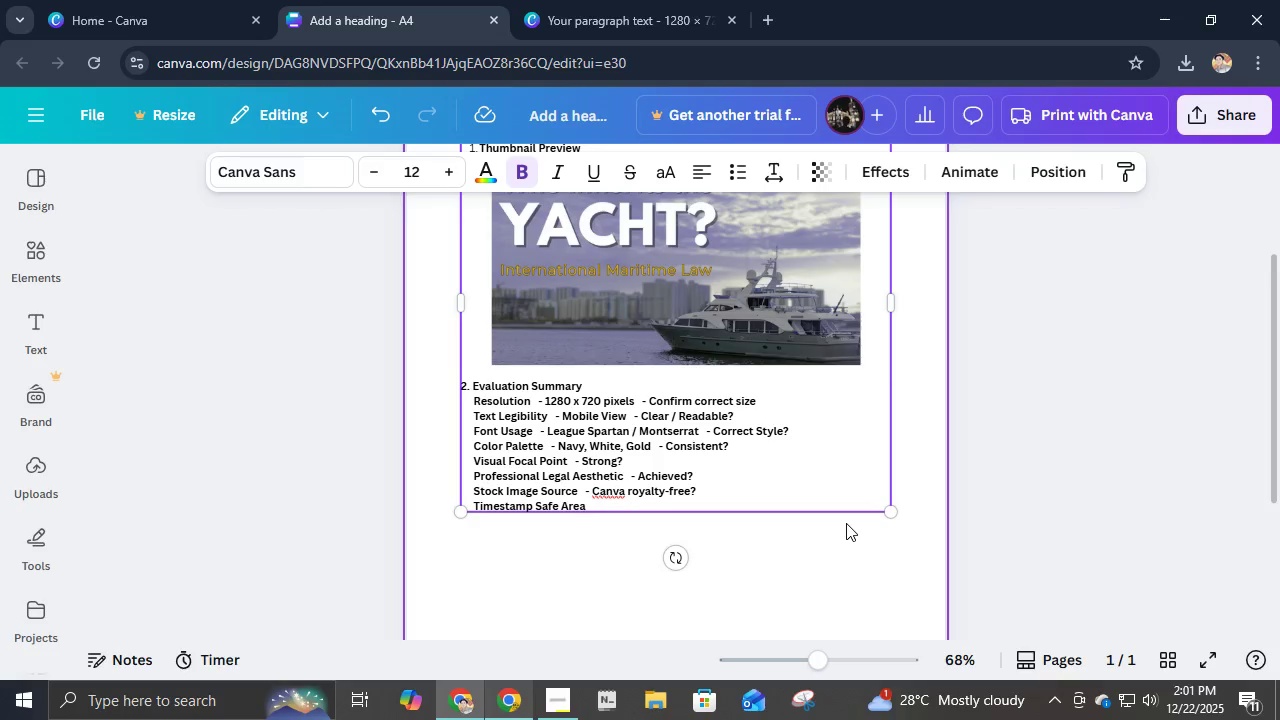 
type(   - Bottom right   - Avoided t)
key(Backspace)
 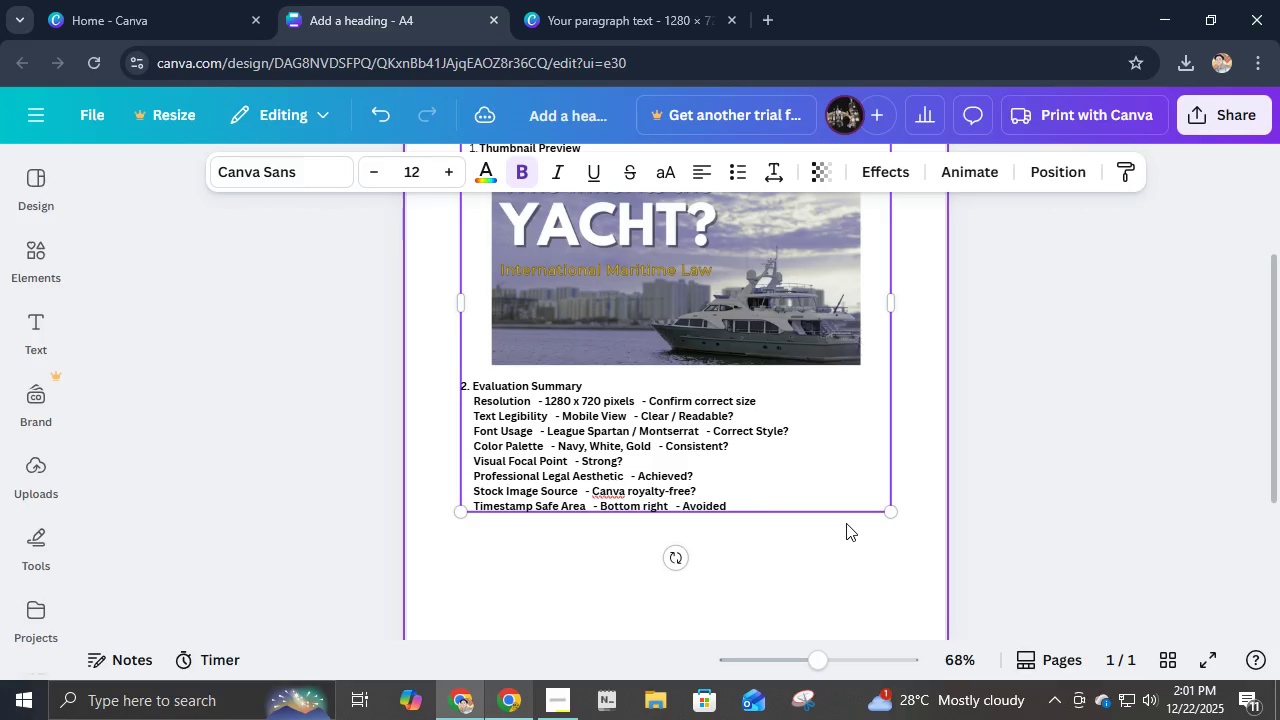 
type(Text?)
 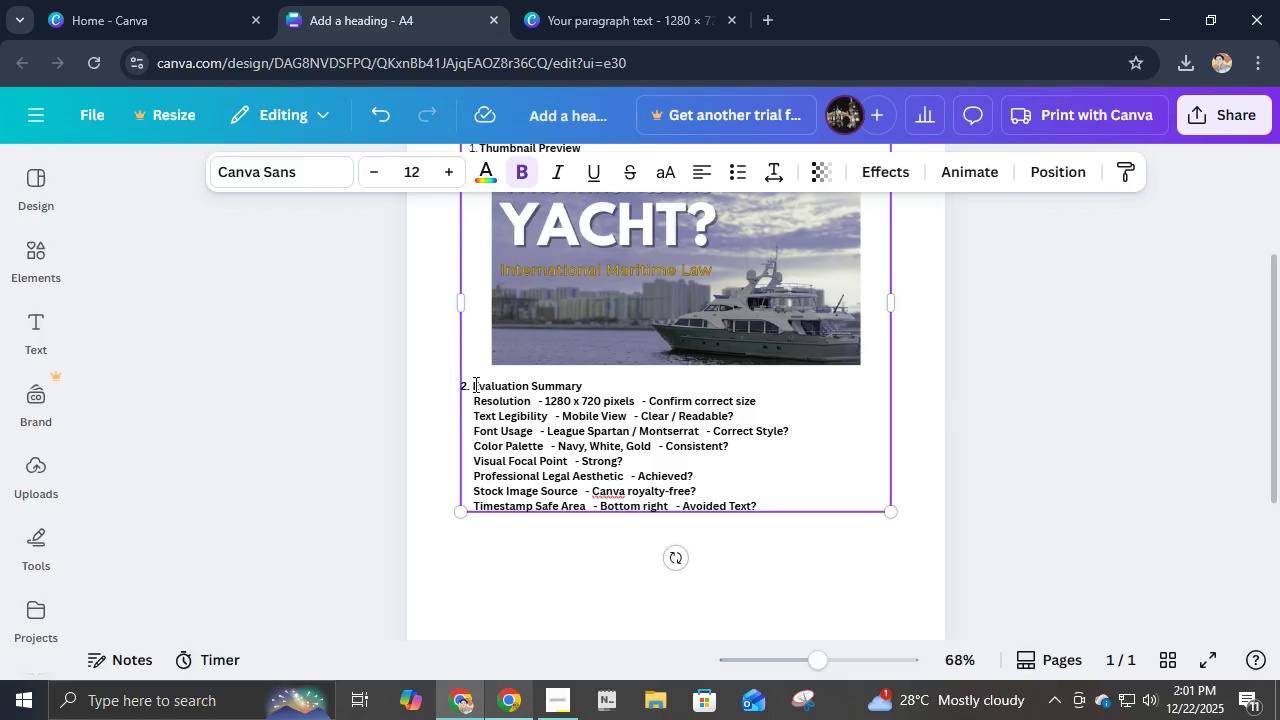 
key(Enter)
 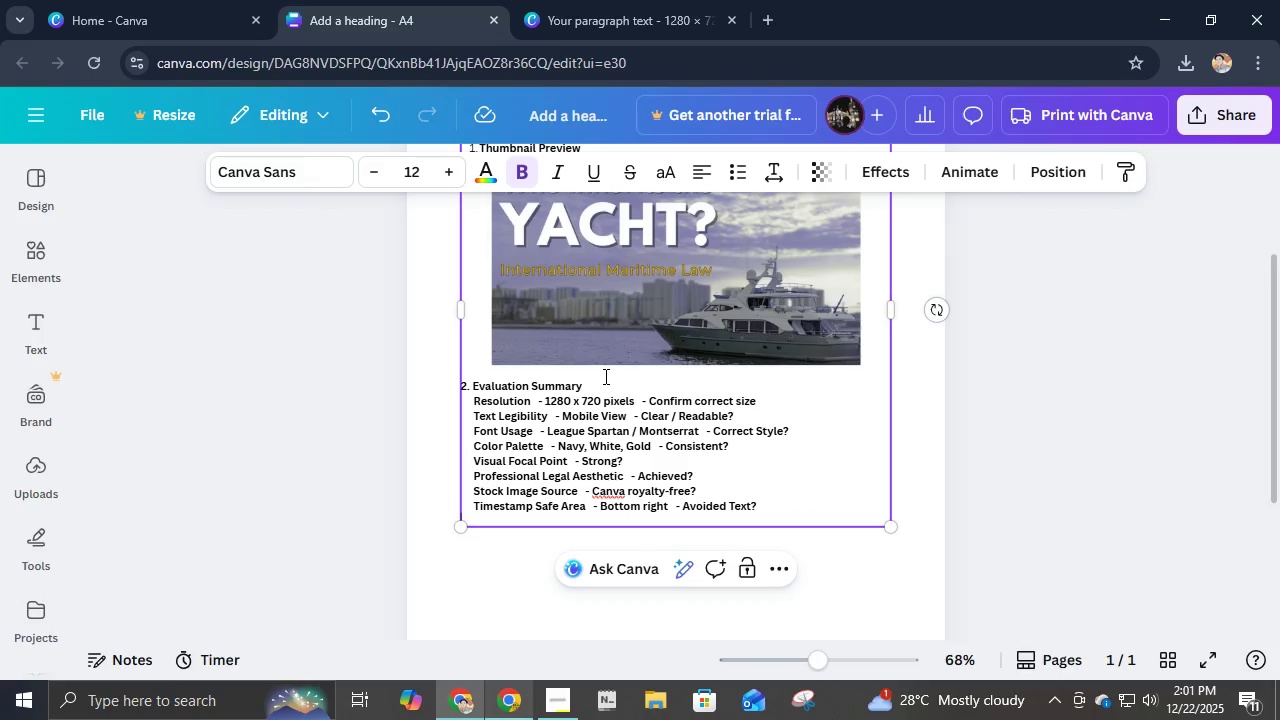 
key(Enter)
 